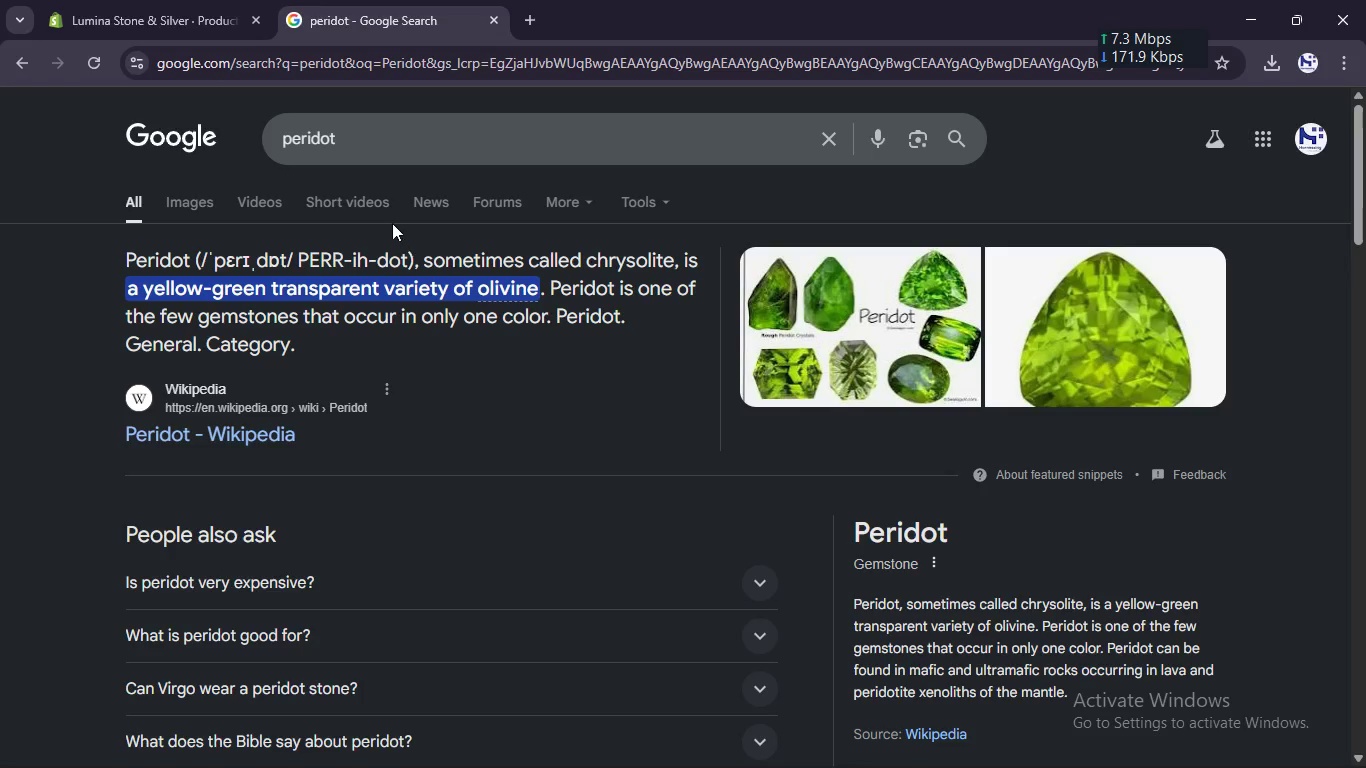 
wait(5.47)
 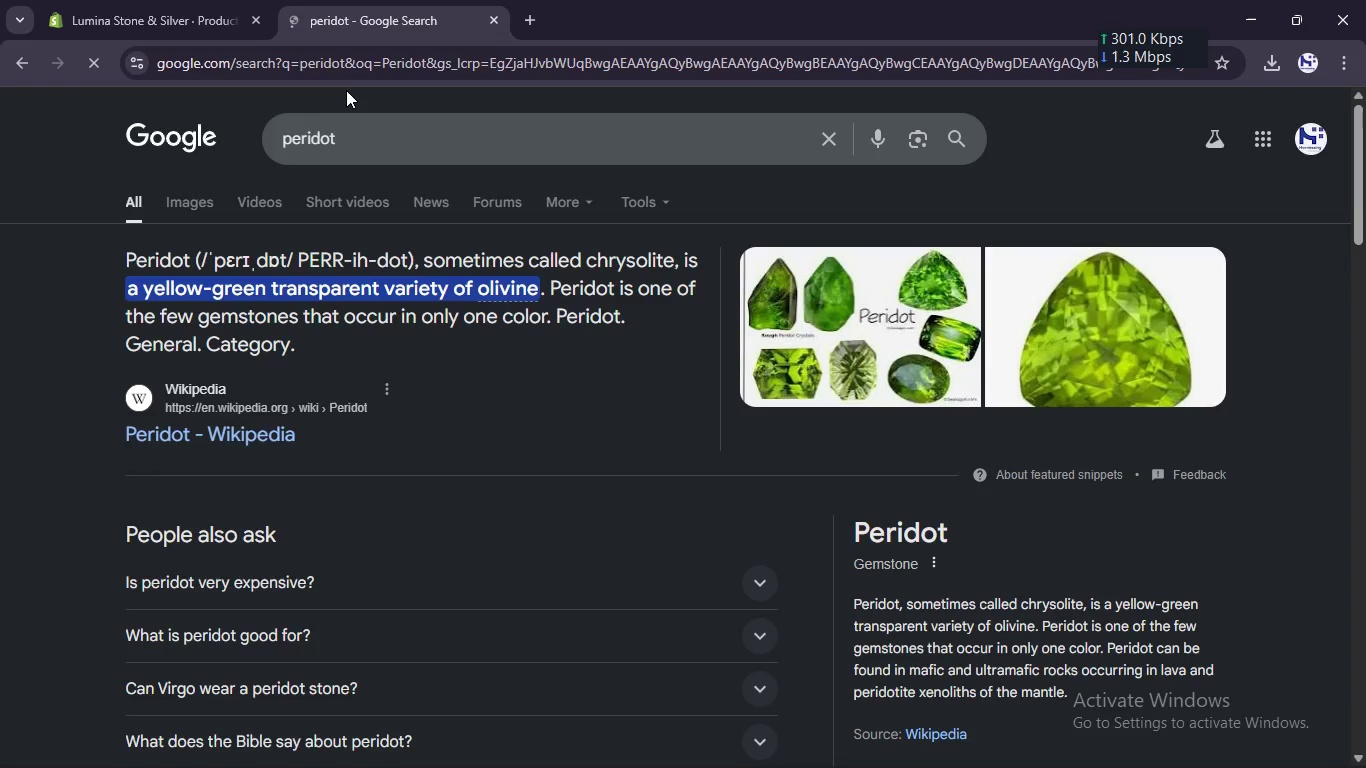 
left_click([529, 10])
 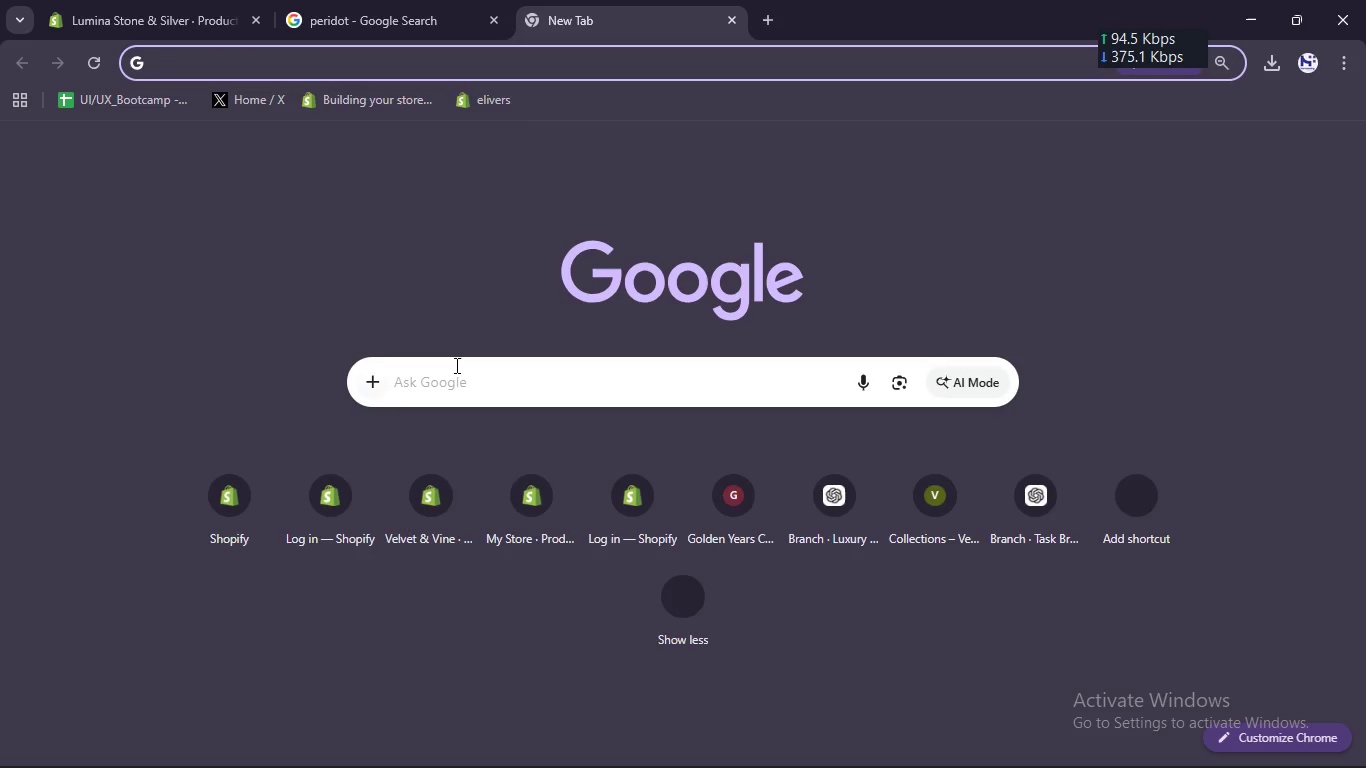 
left_click([450, 393])
 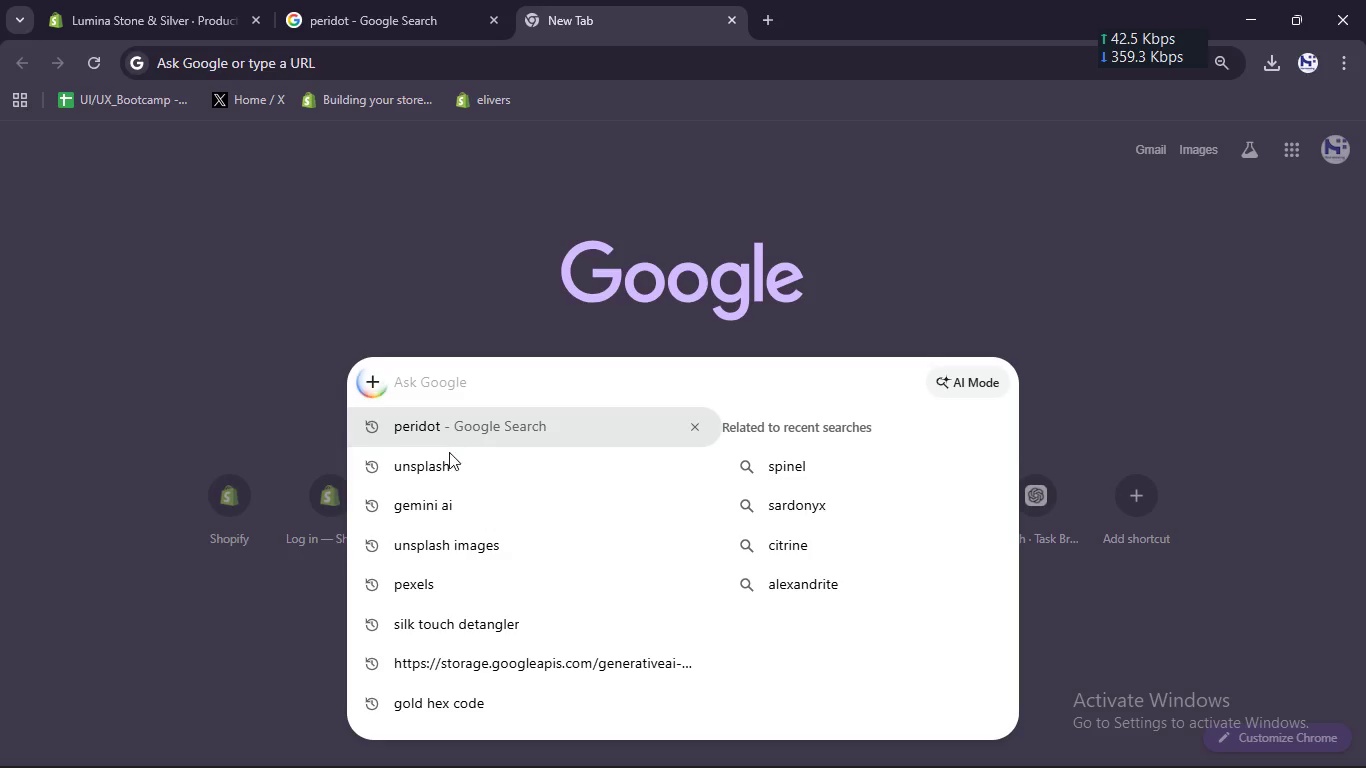 
left_click([448, 459])
 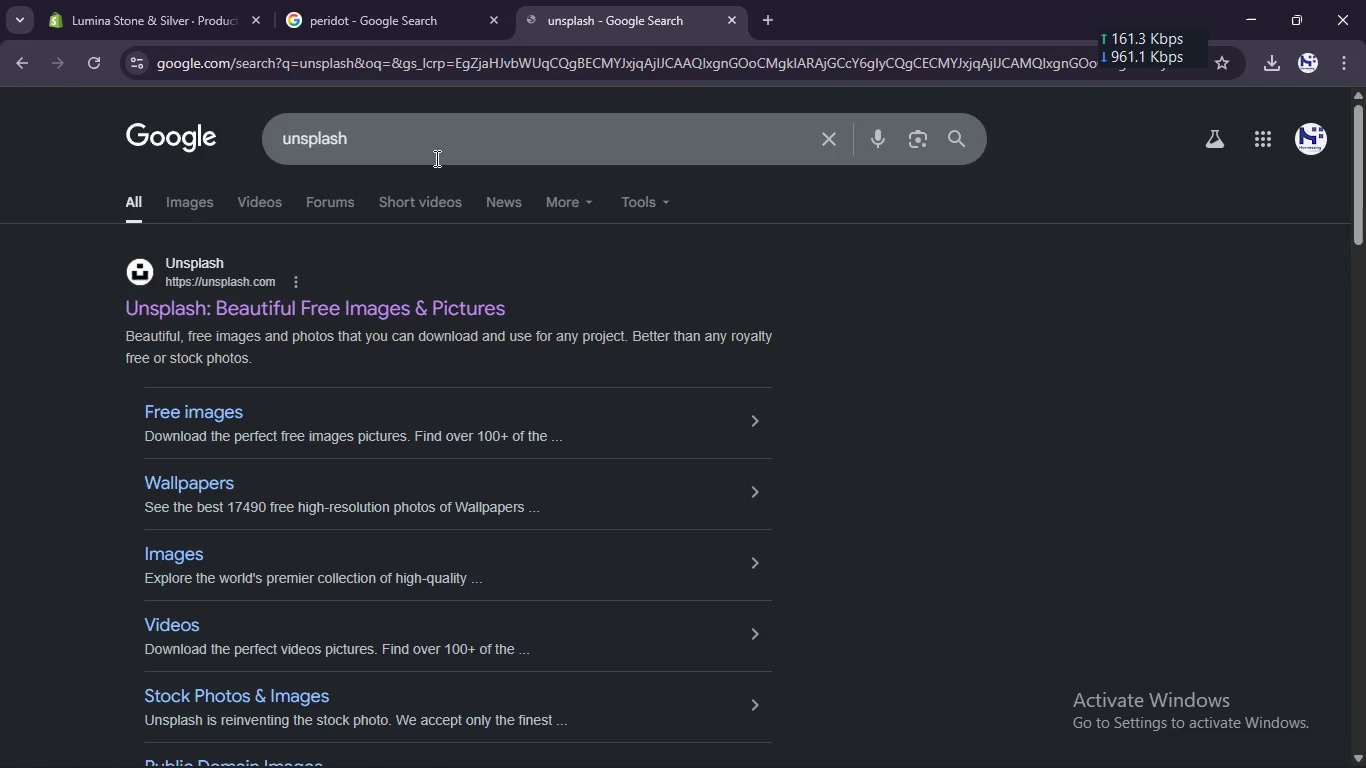 
left_click([368, 308])
 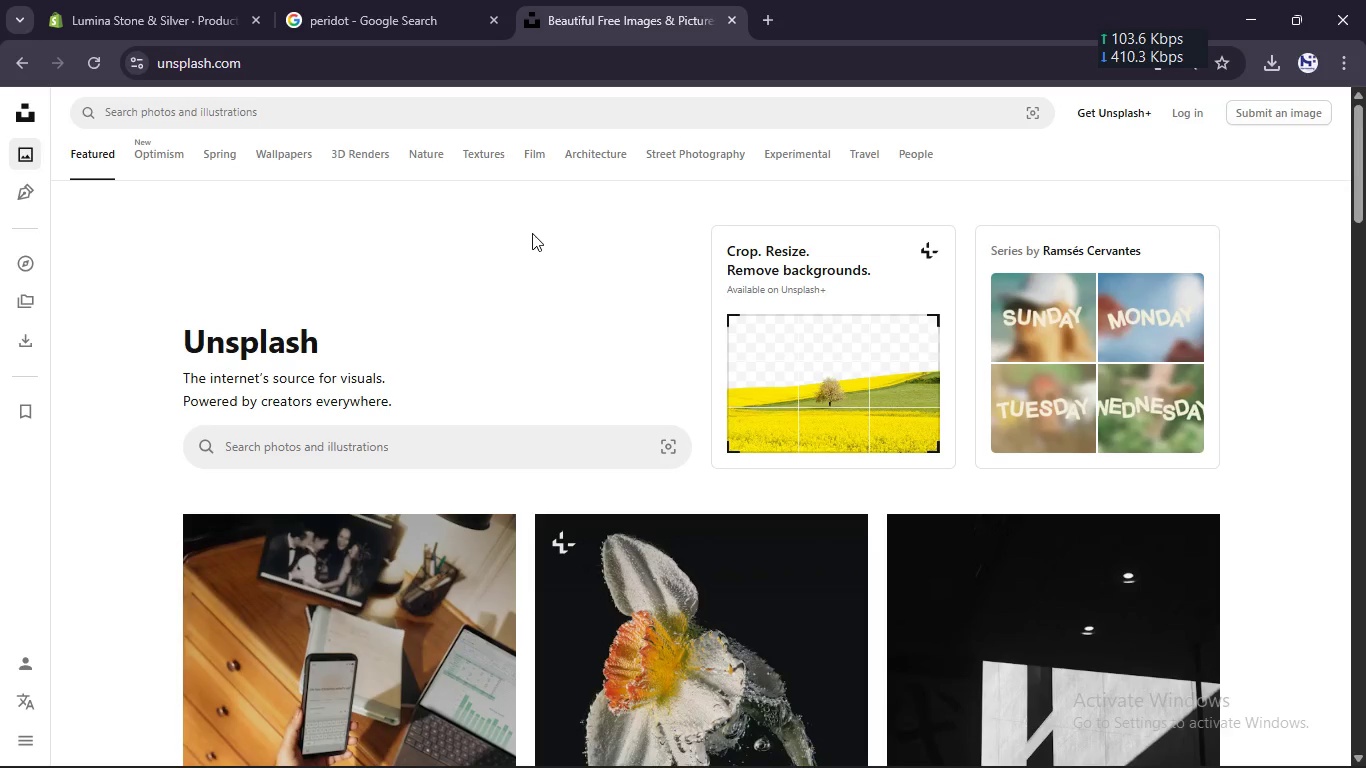 
left_click([544, 108])
 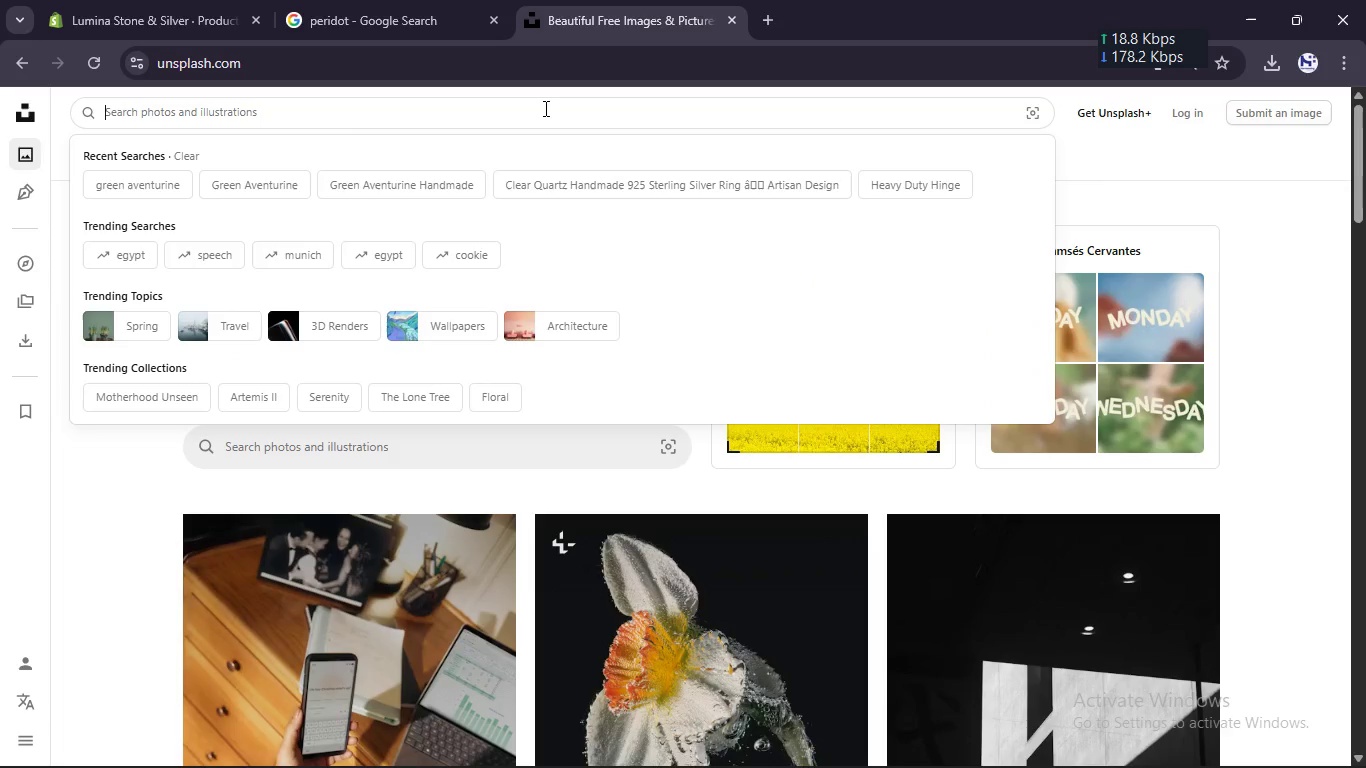 
wait(10.7)
 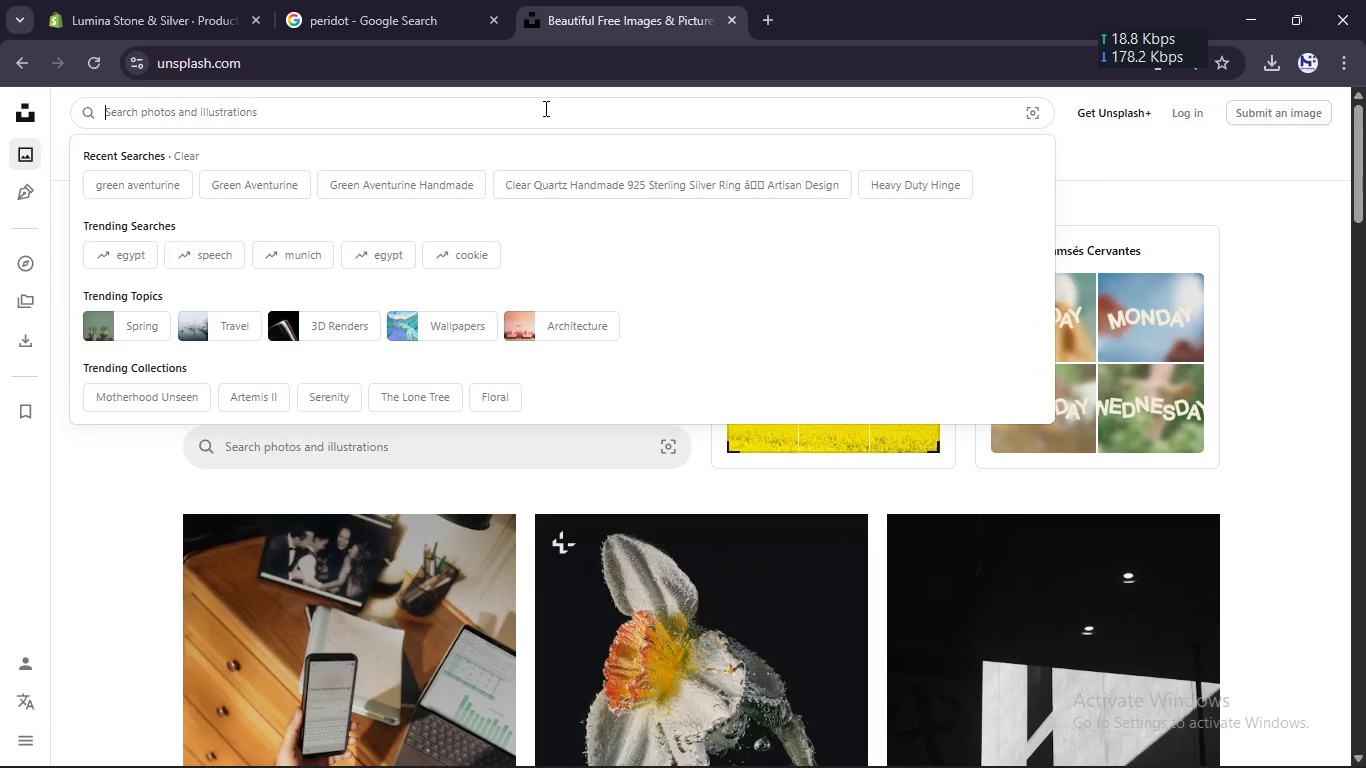 
key(Control+V)
 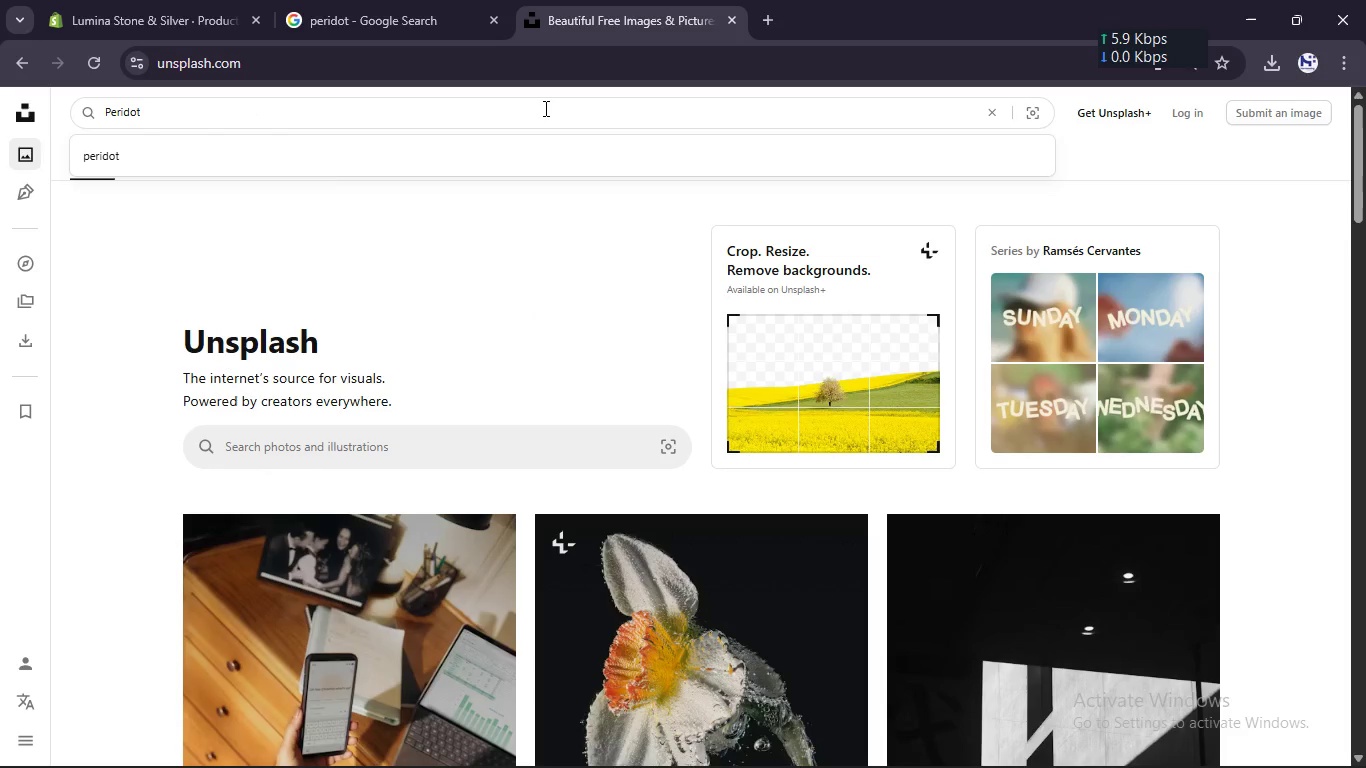 
key(Enter)
 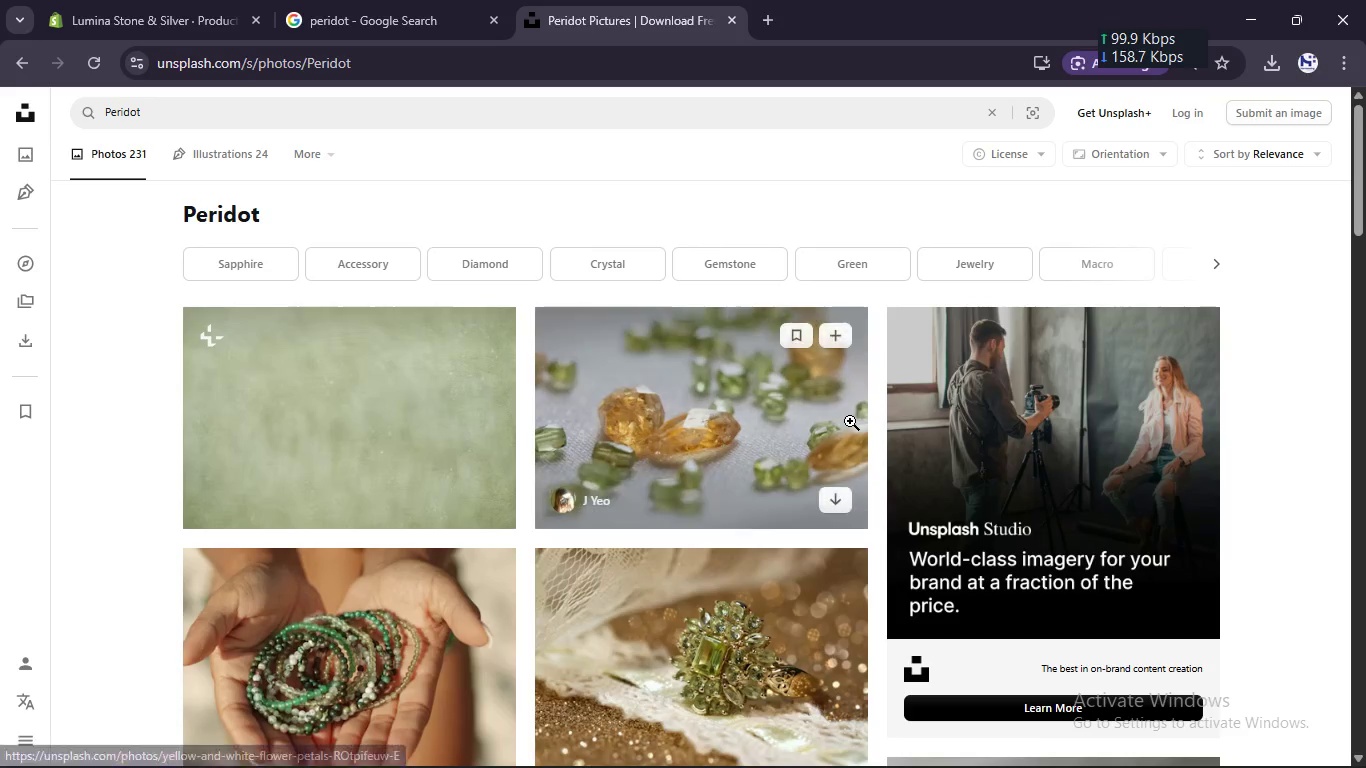 
left_click([837, 501])
 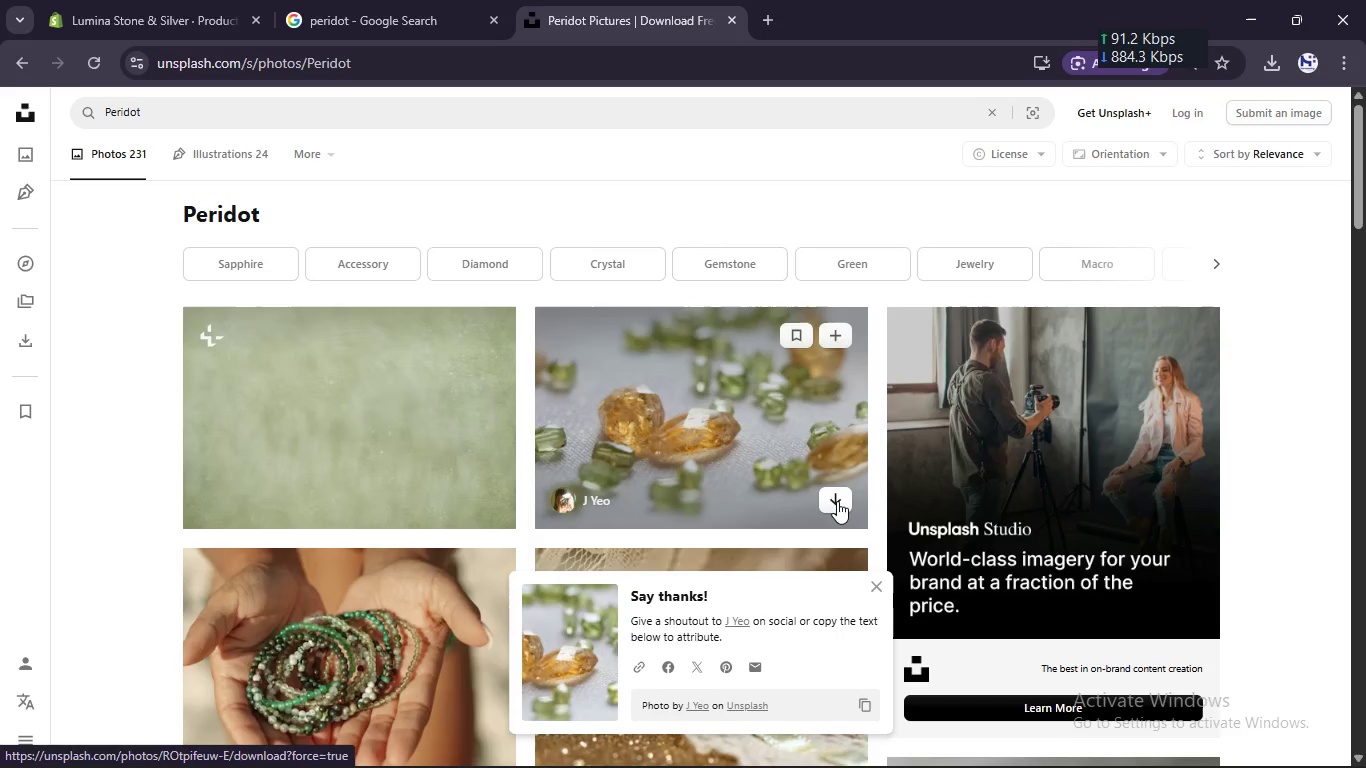 
scroll: coordinate [837, 501], scroll_direction: down, amount: 4.0
 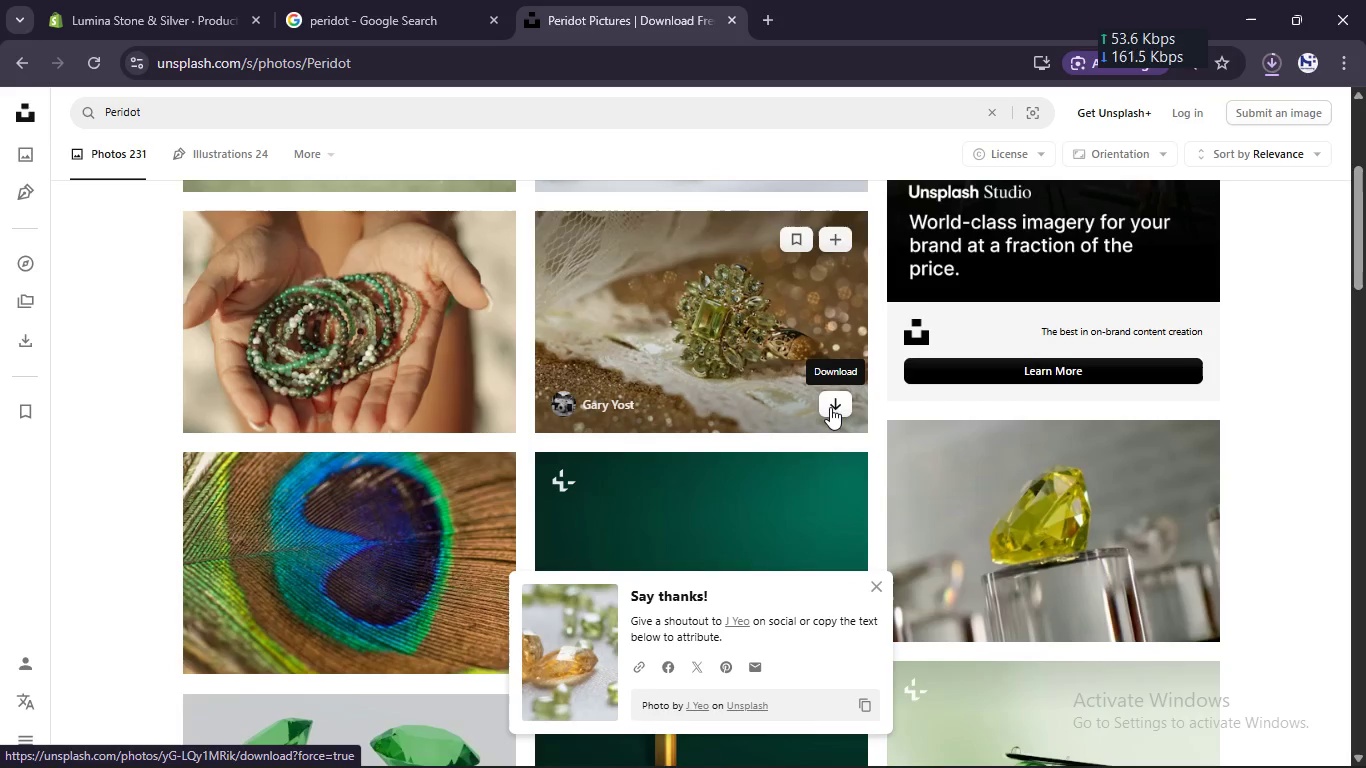 
left_click([830, 406])
 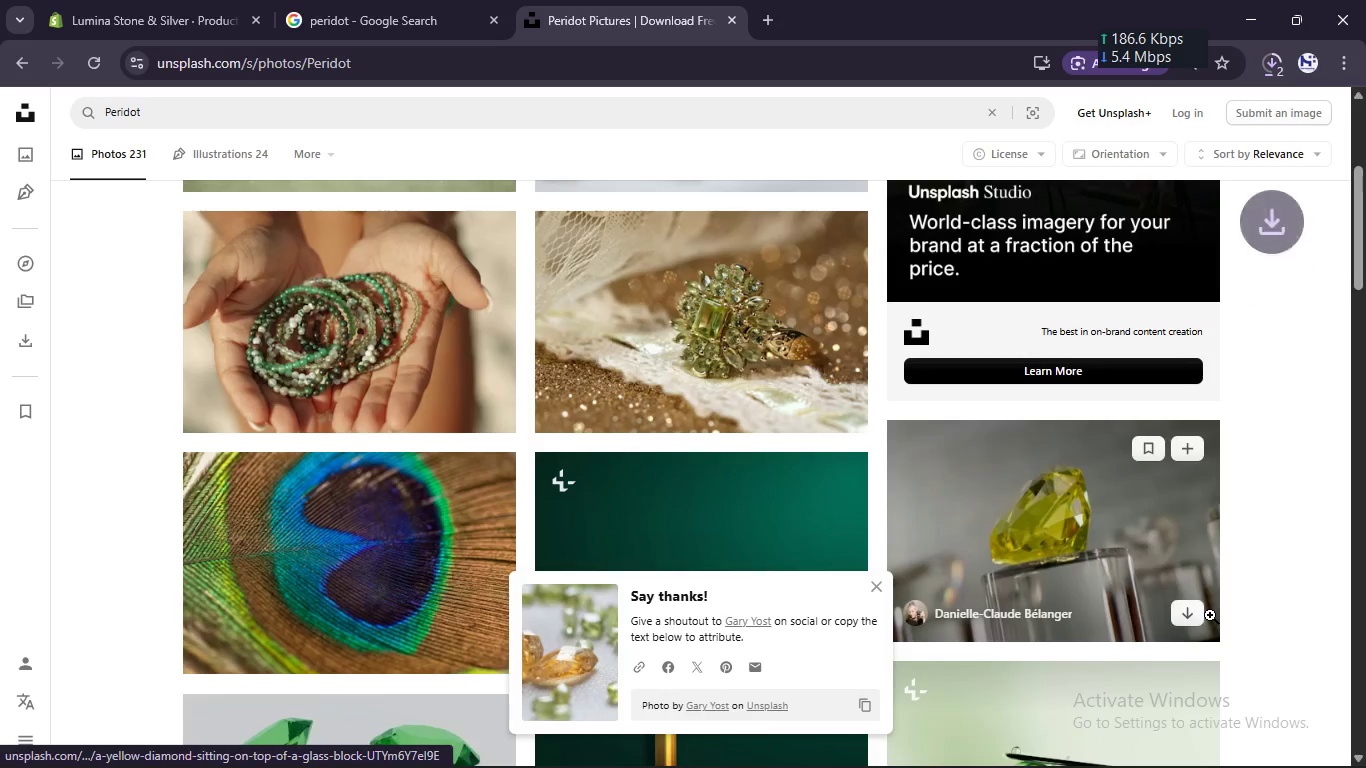 
left_click([1197, 624])
 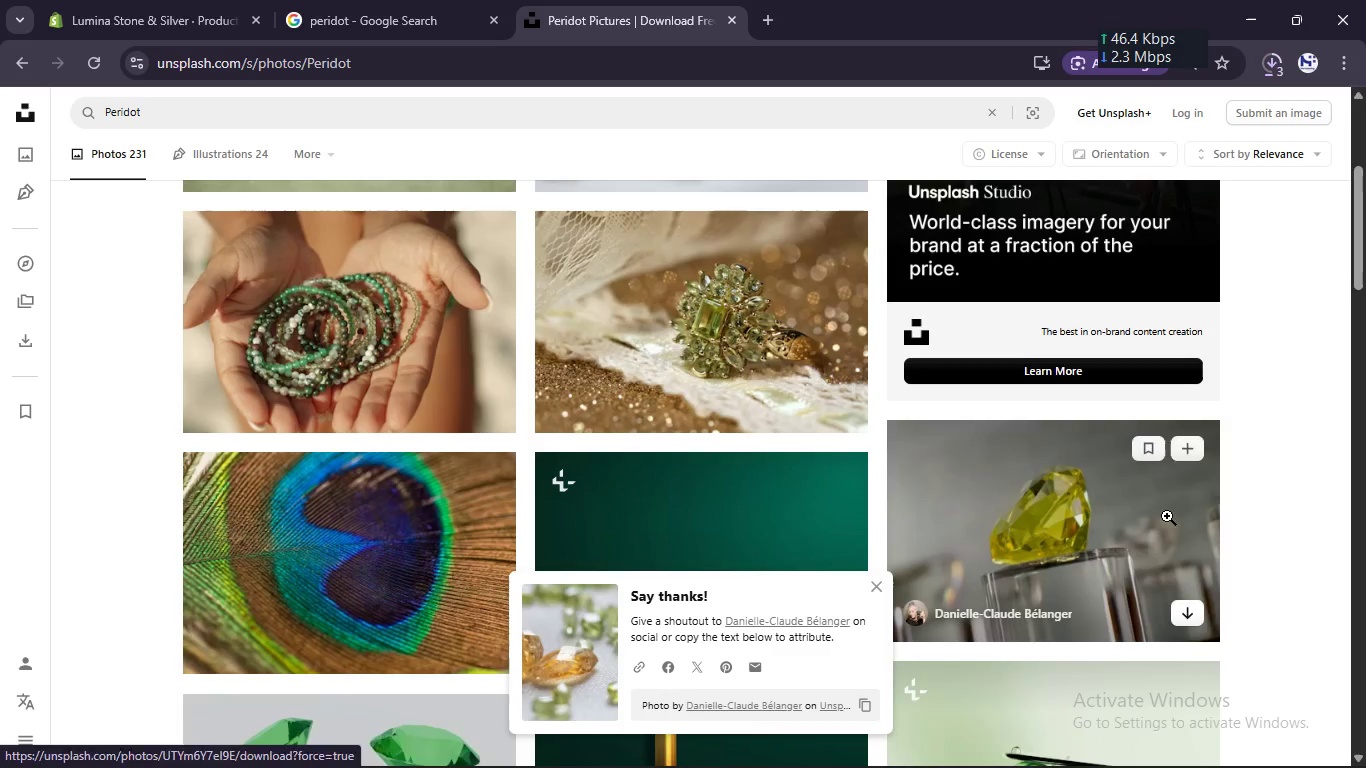 
wait(8.98)
 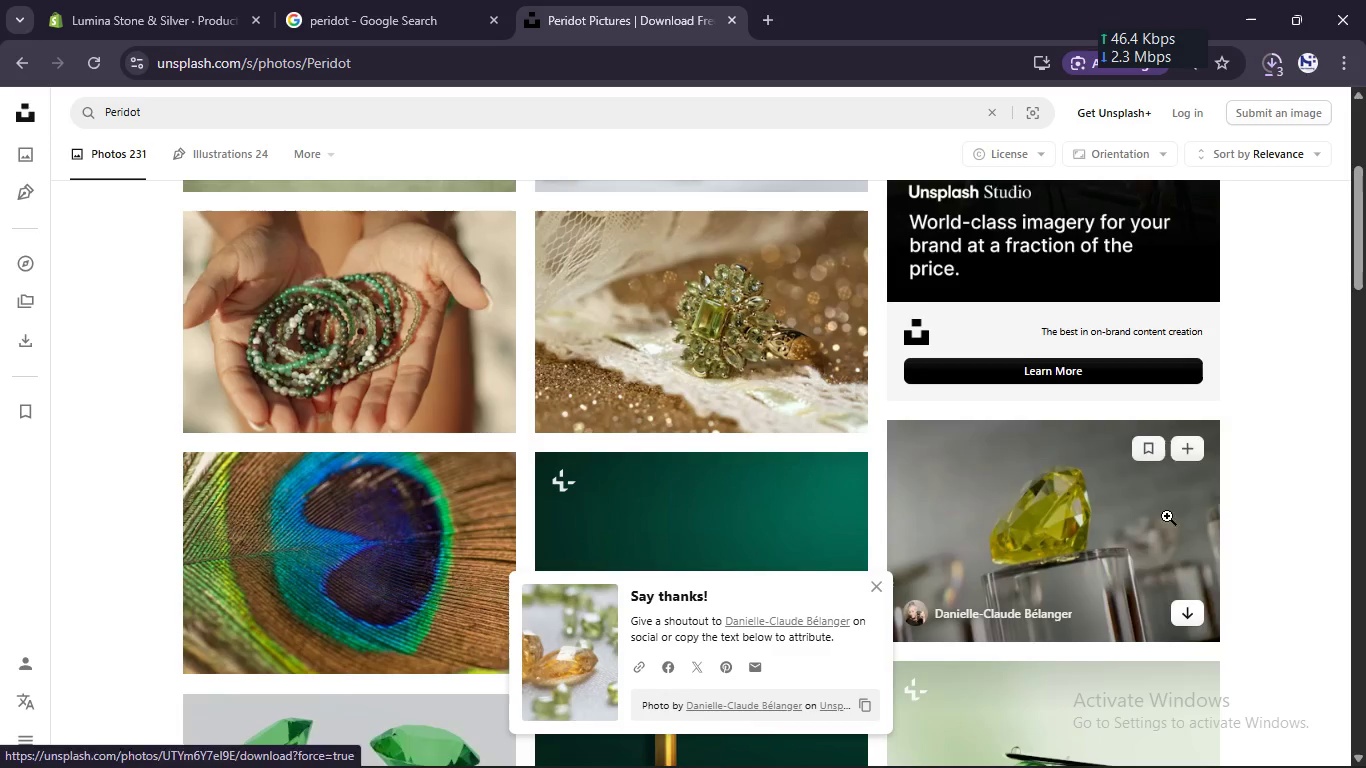 
left_click([1277, 68])
 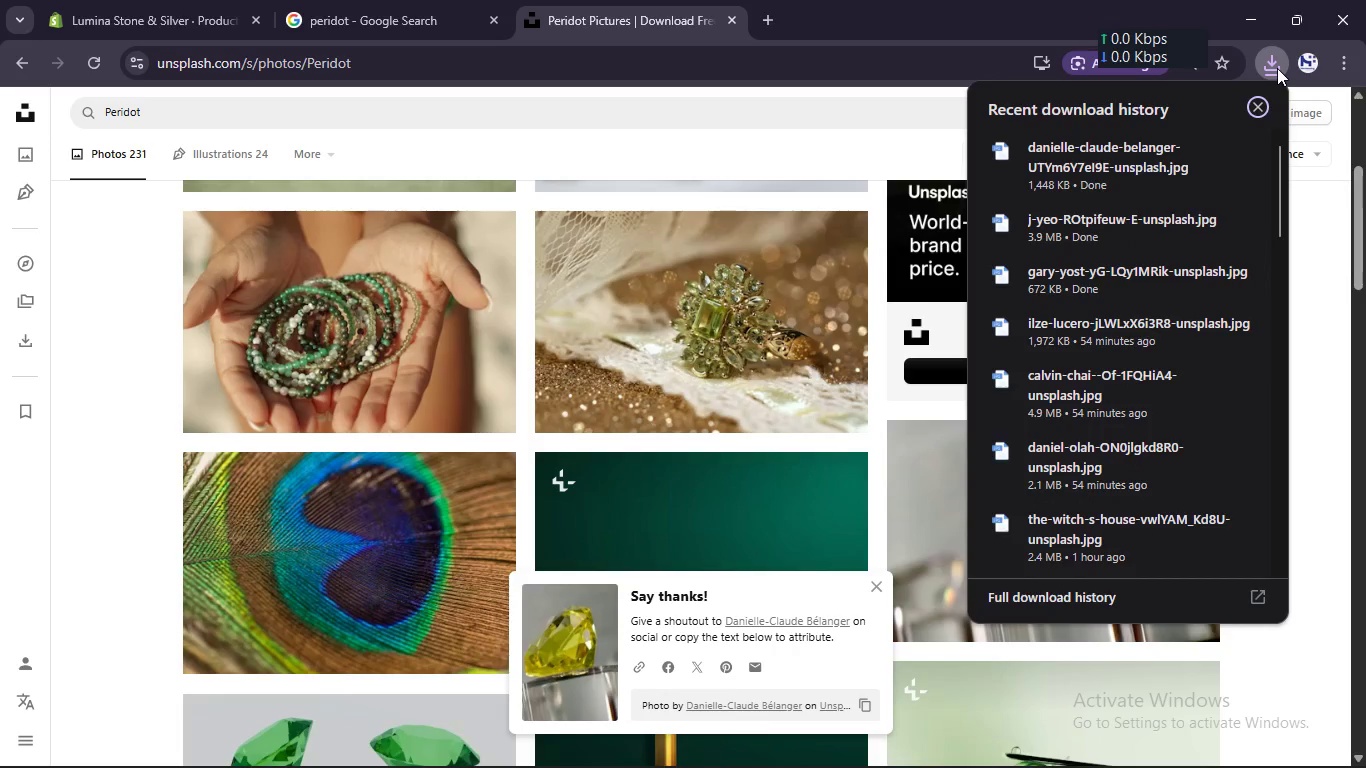 
wait(16.88)
 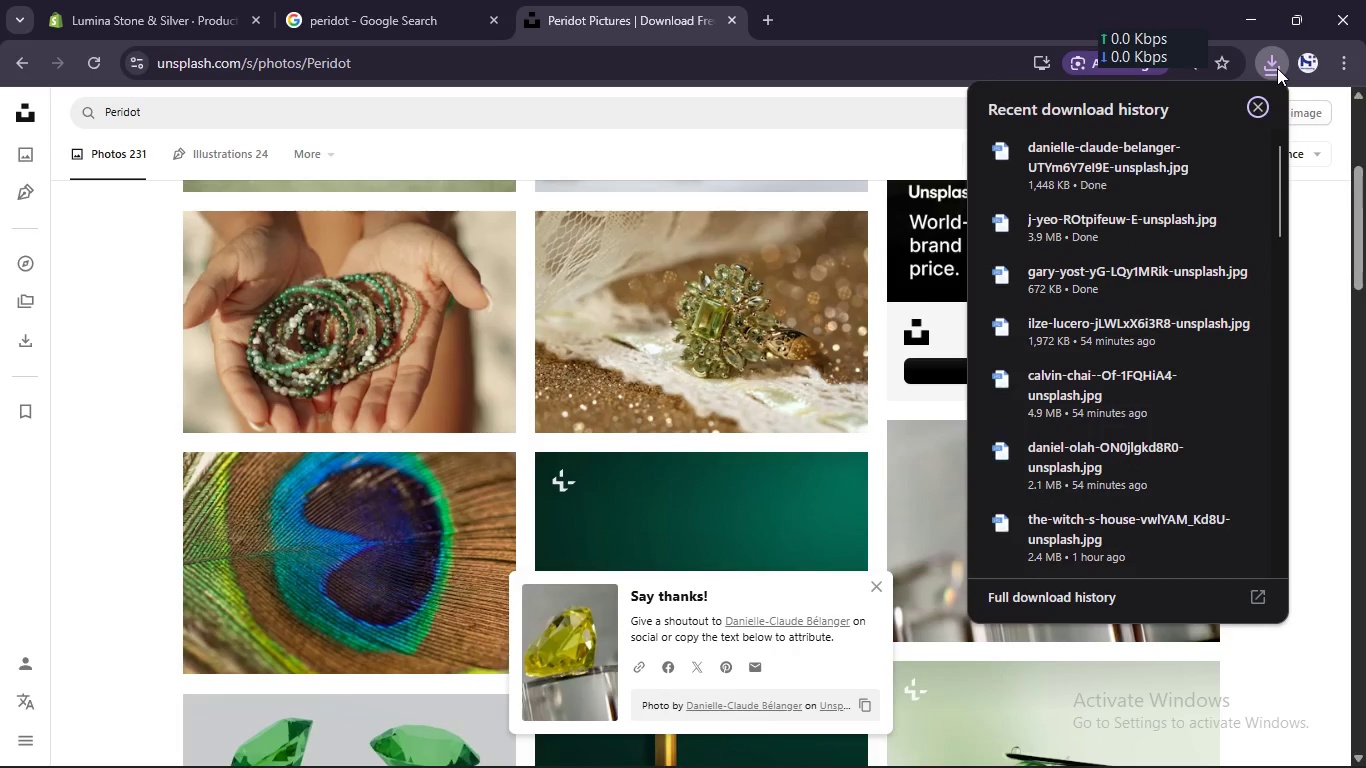 
left_click([193, 0])
 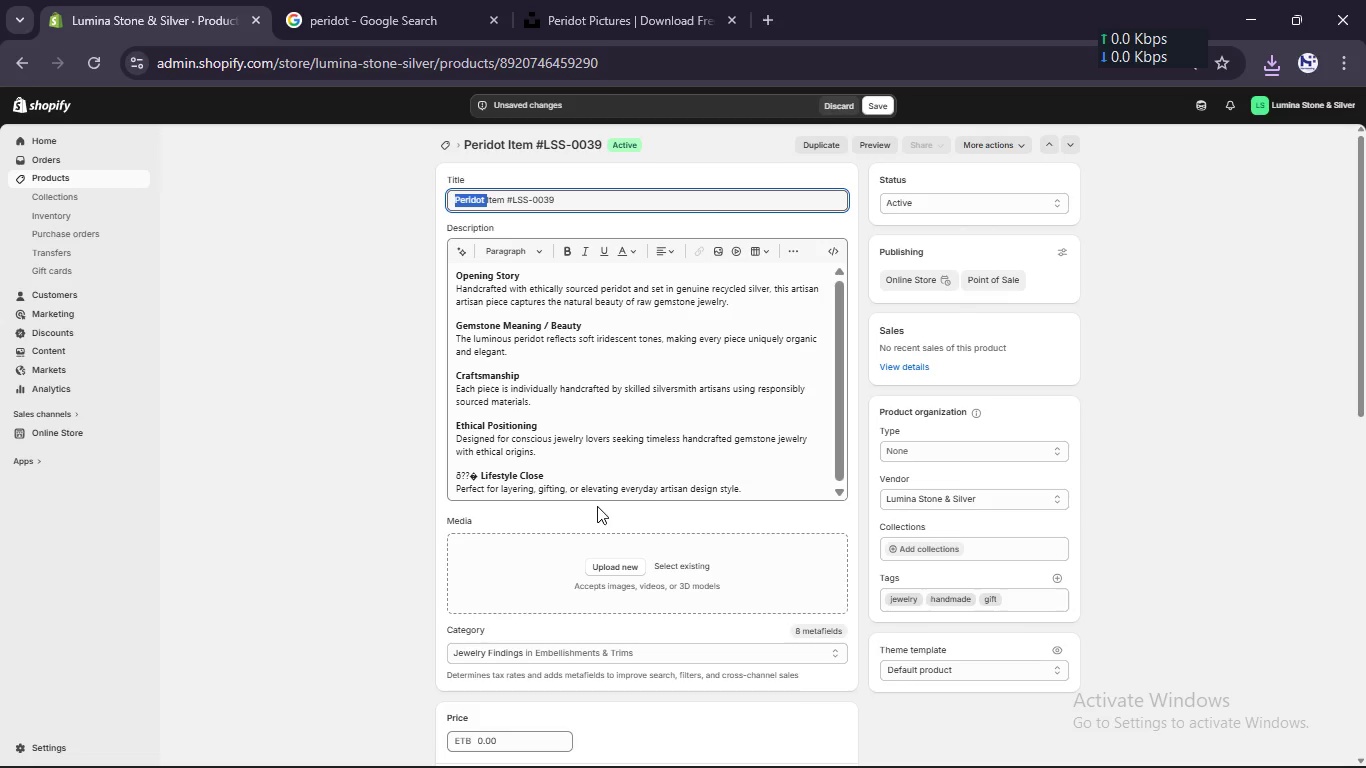 
wait(26.81)
 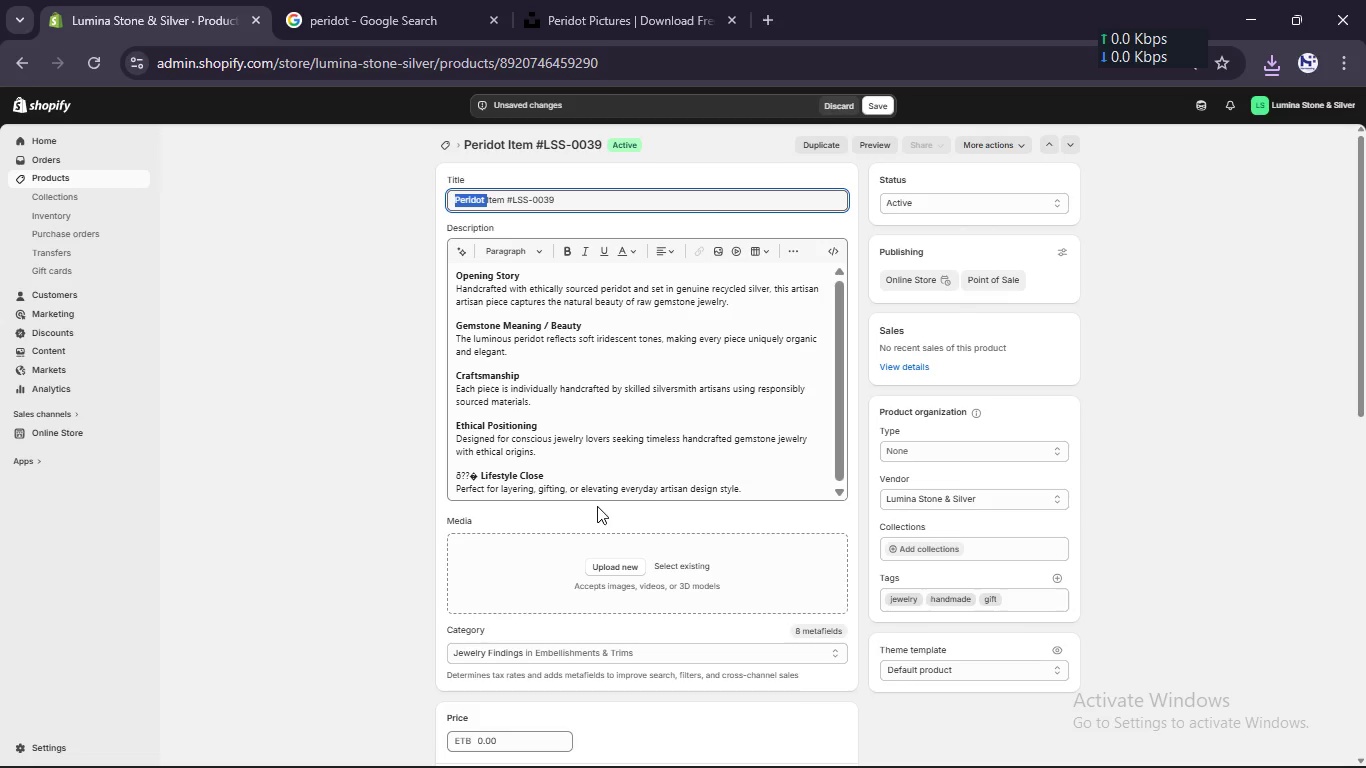 
left_click([480, 478])
 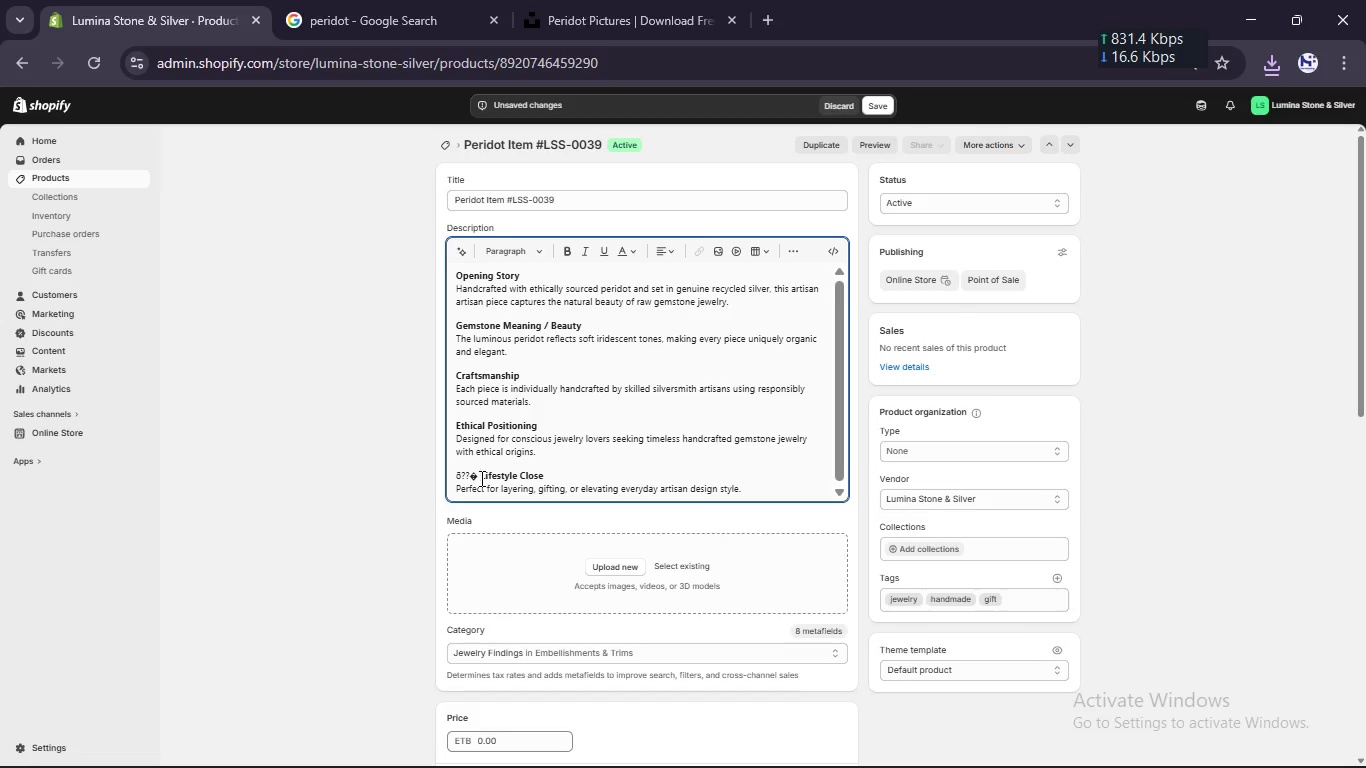 
key(Backspace)
 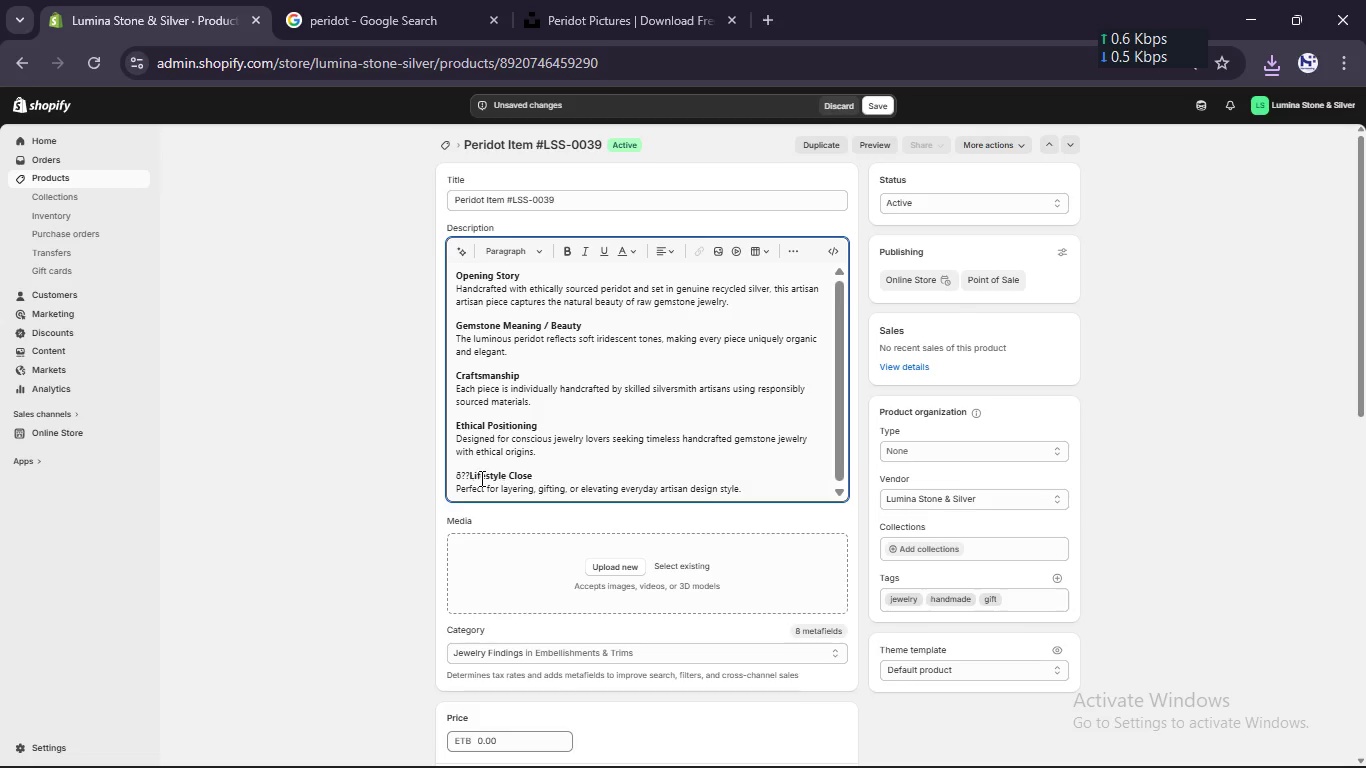 
key(Backspace)
 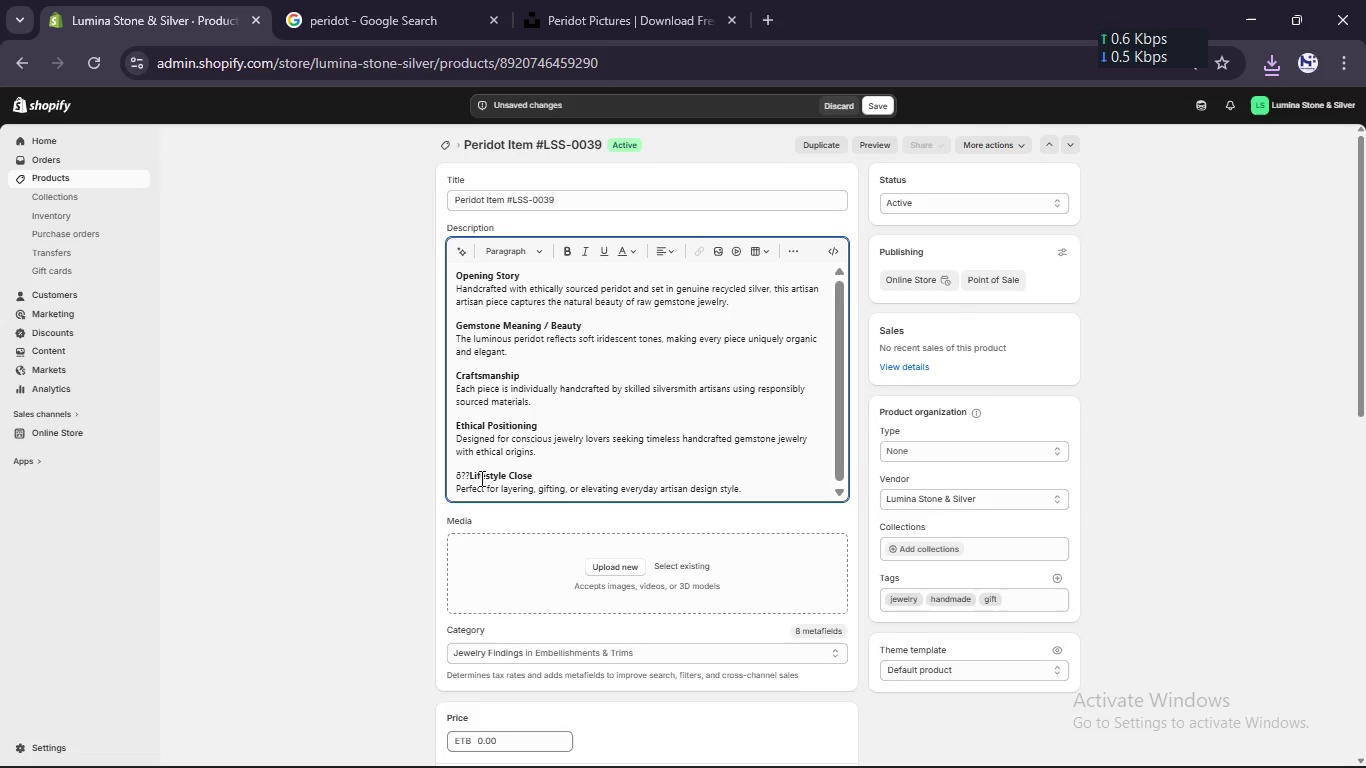 
key(Backspace)
 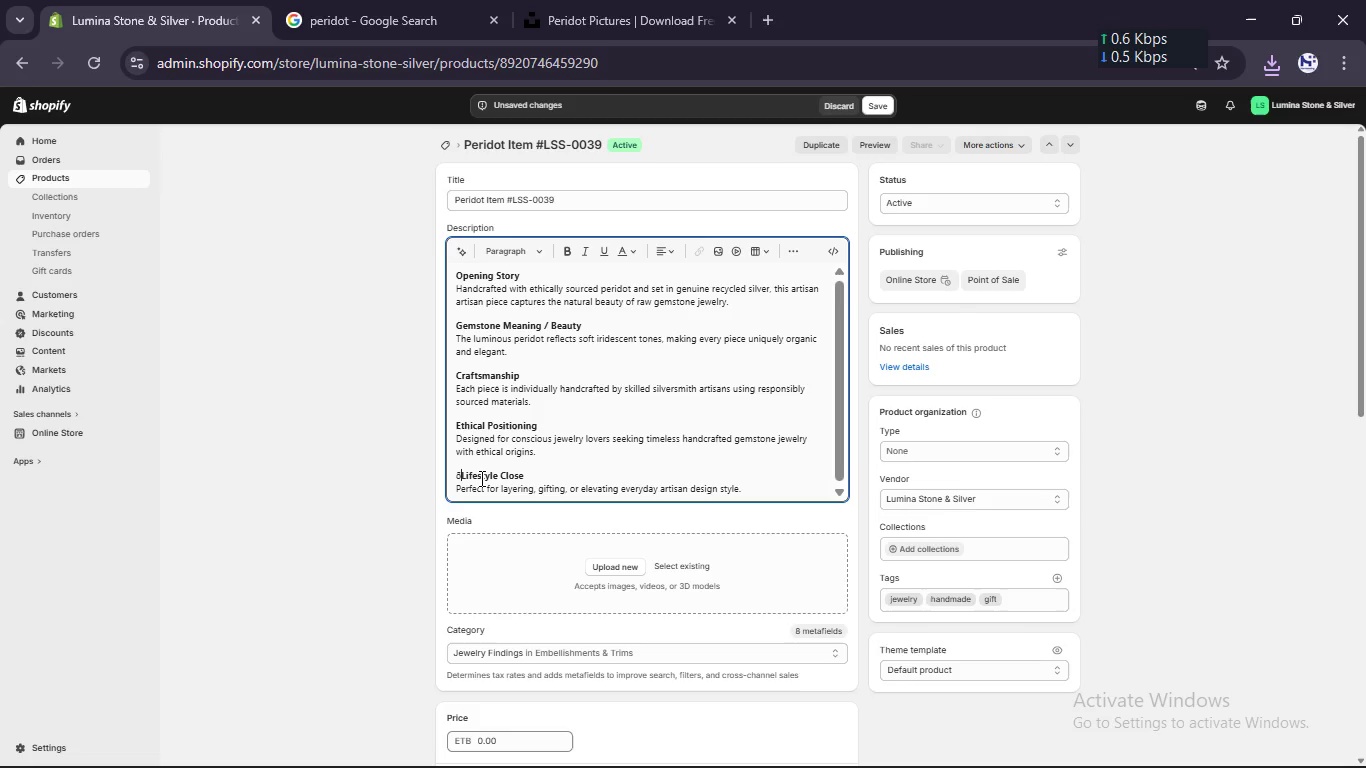 
key(Backspace)
 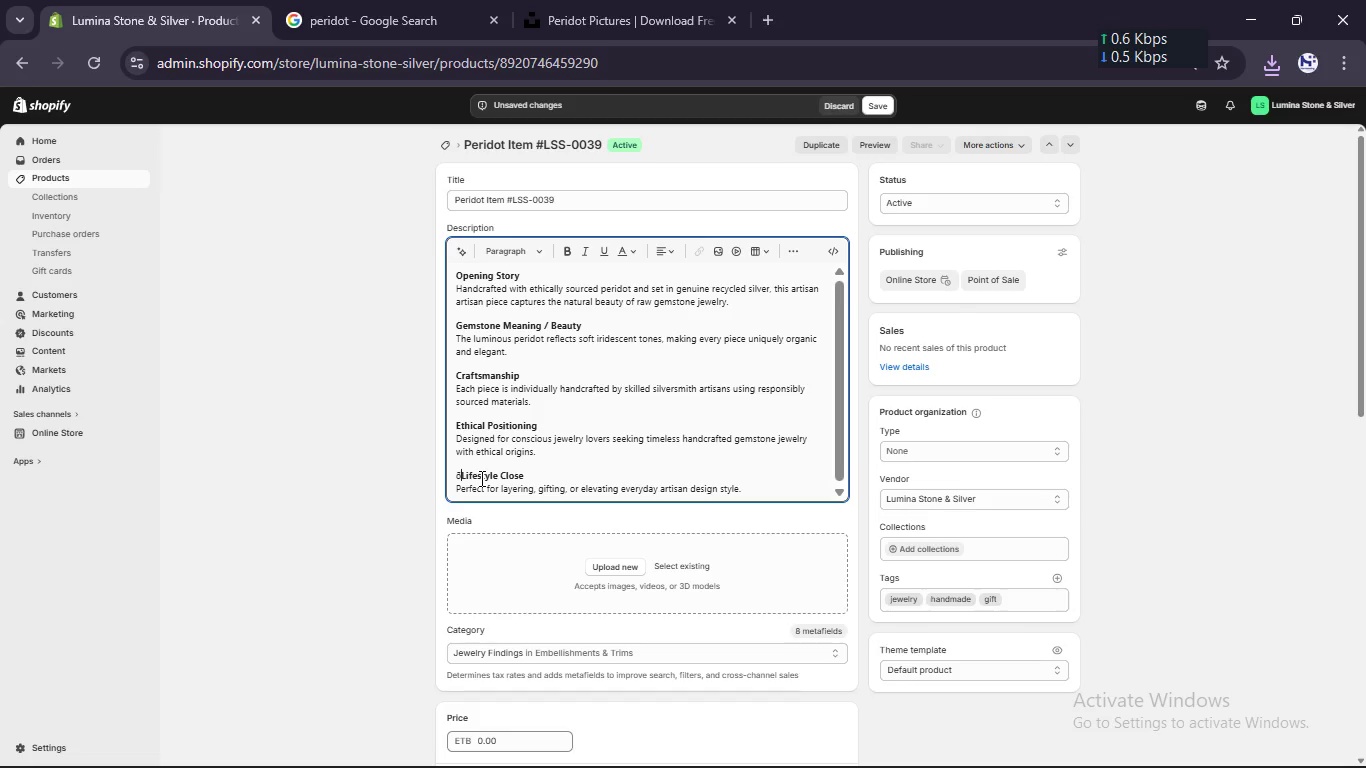 
key(Backspace)
 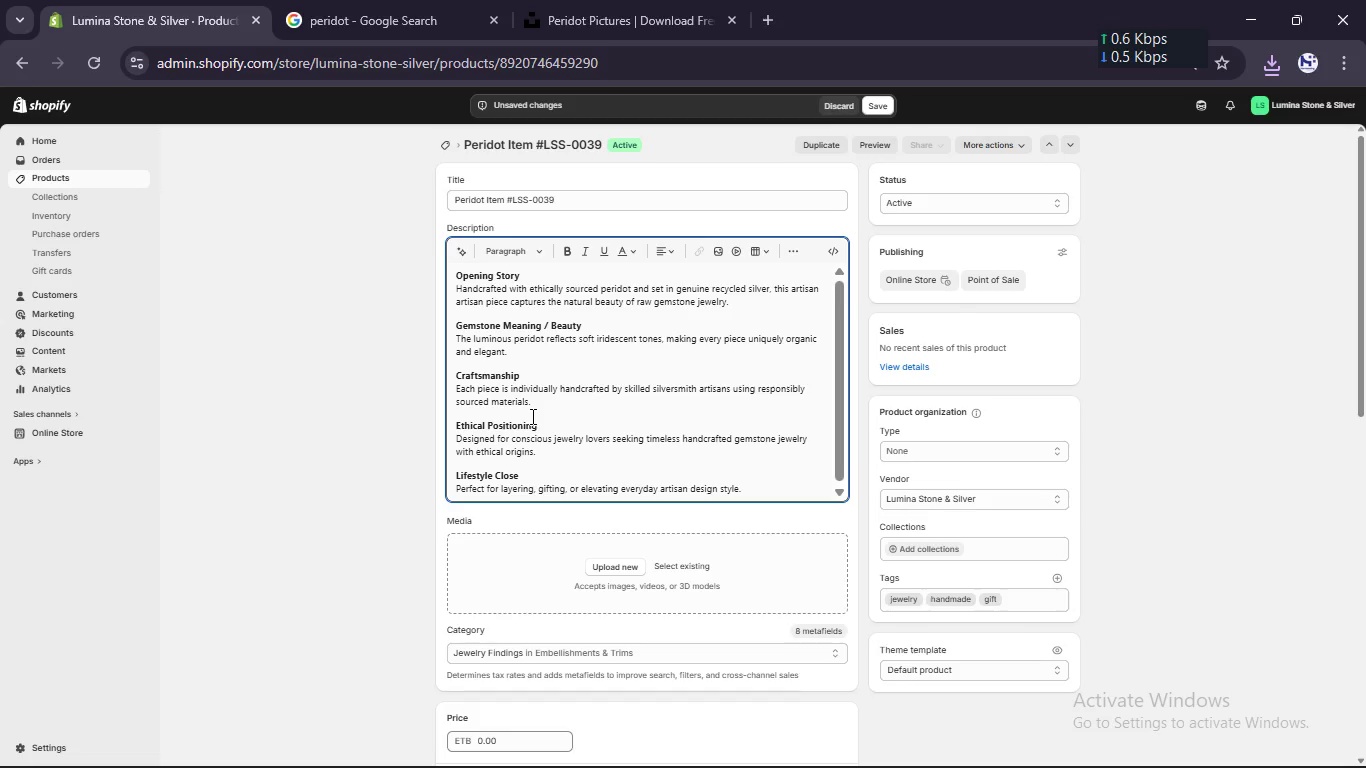 
scroll: coordinate [504, 650], scroll_direction: down, amount: 4.0
 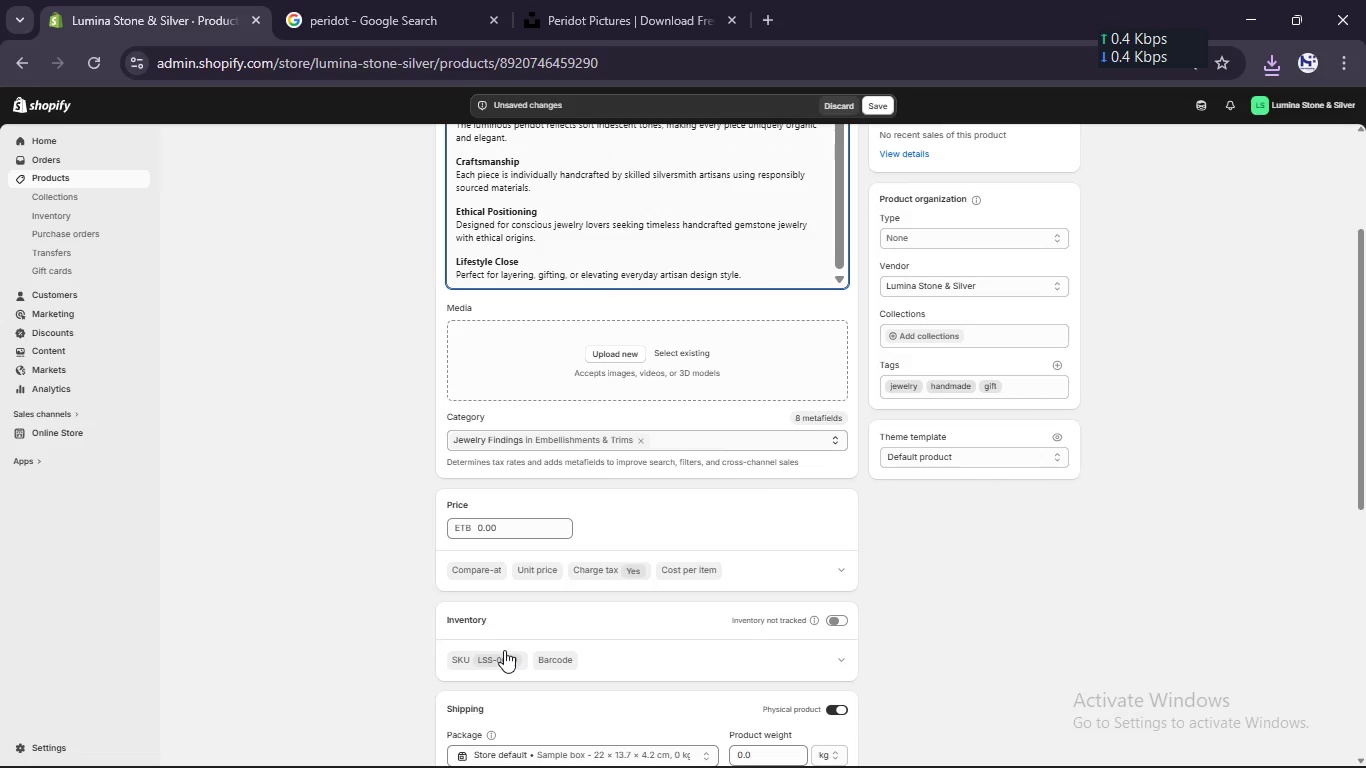 
scroll: coordinate [504, 650], scroll_direction: up, amount: 9.0
 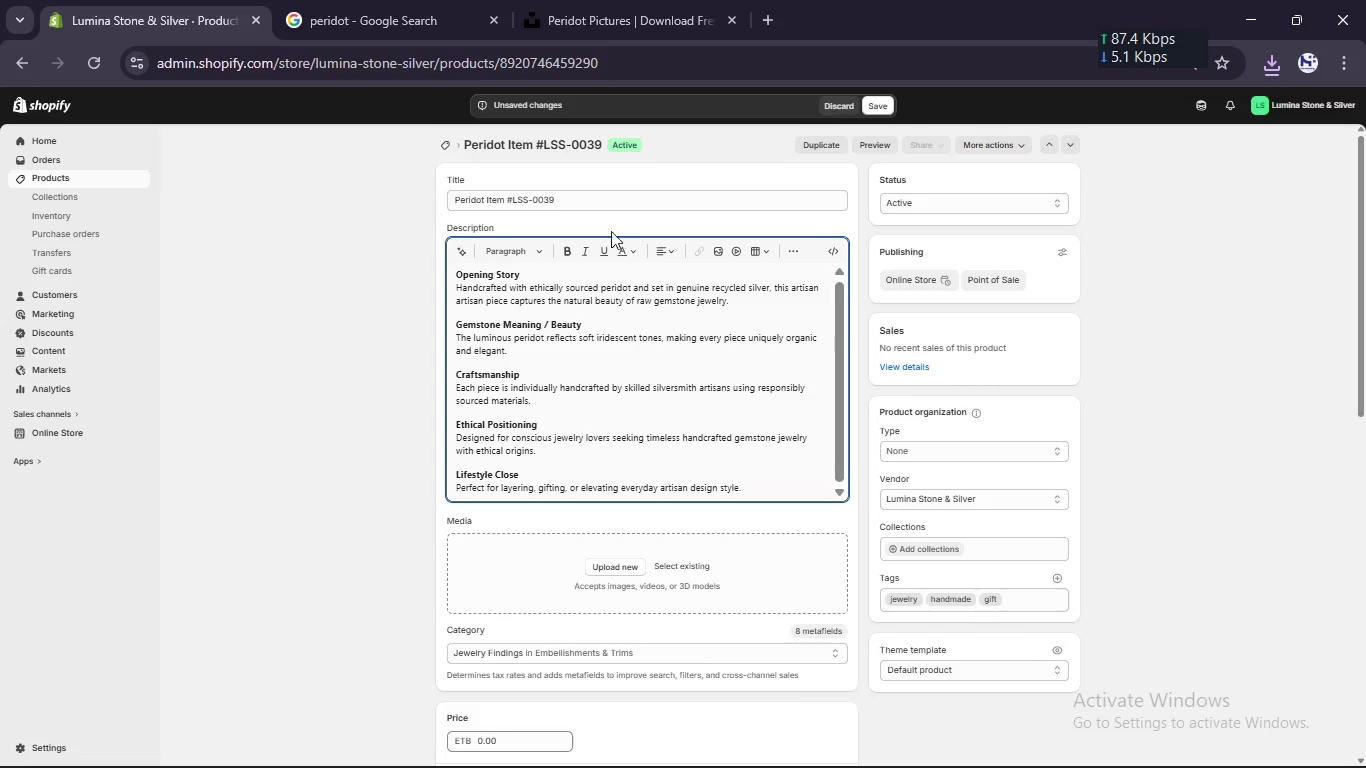 
left_click([599, 192])
 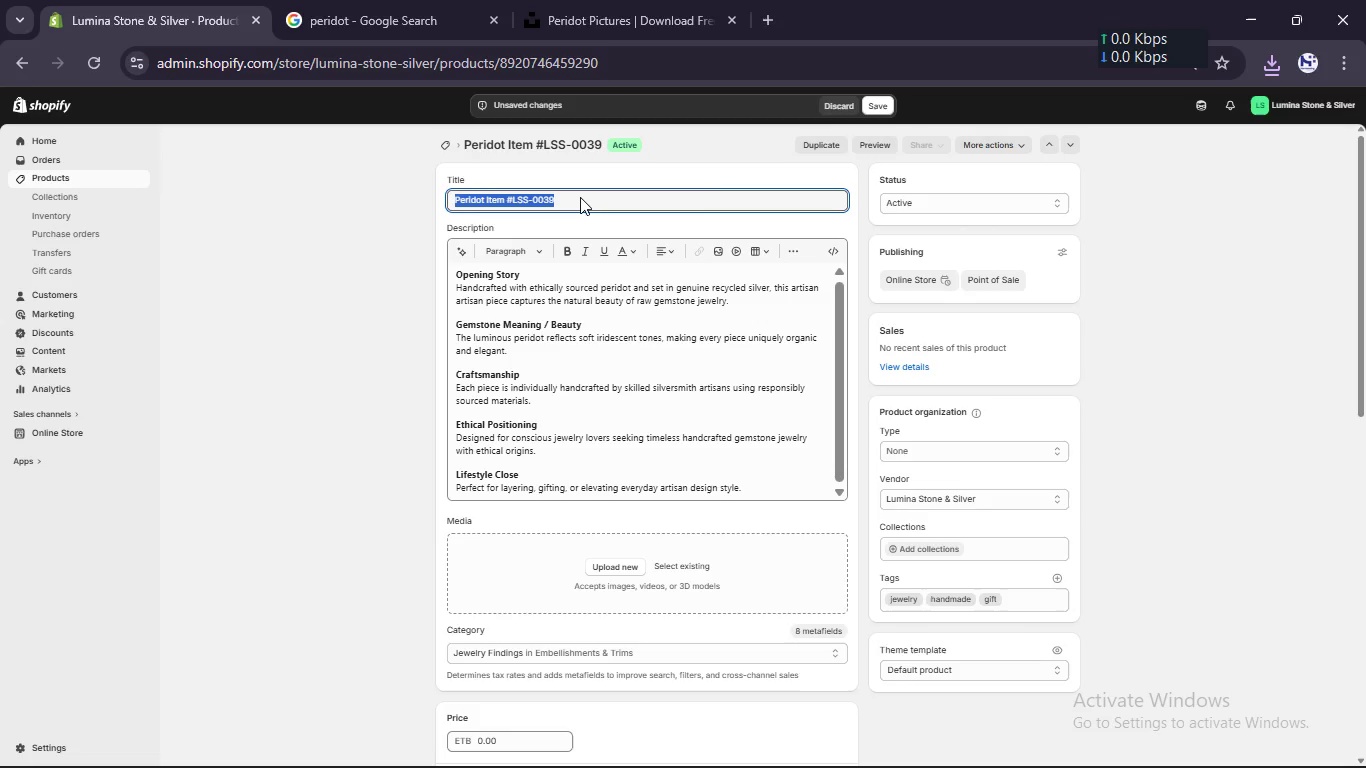 
wait(9.8)
 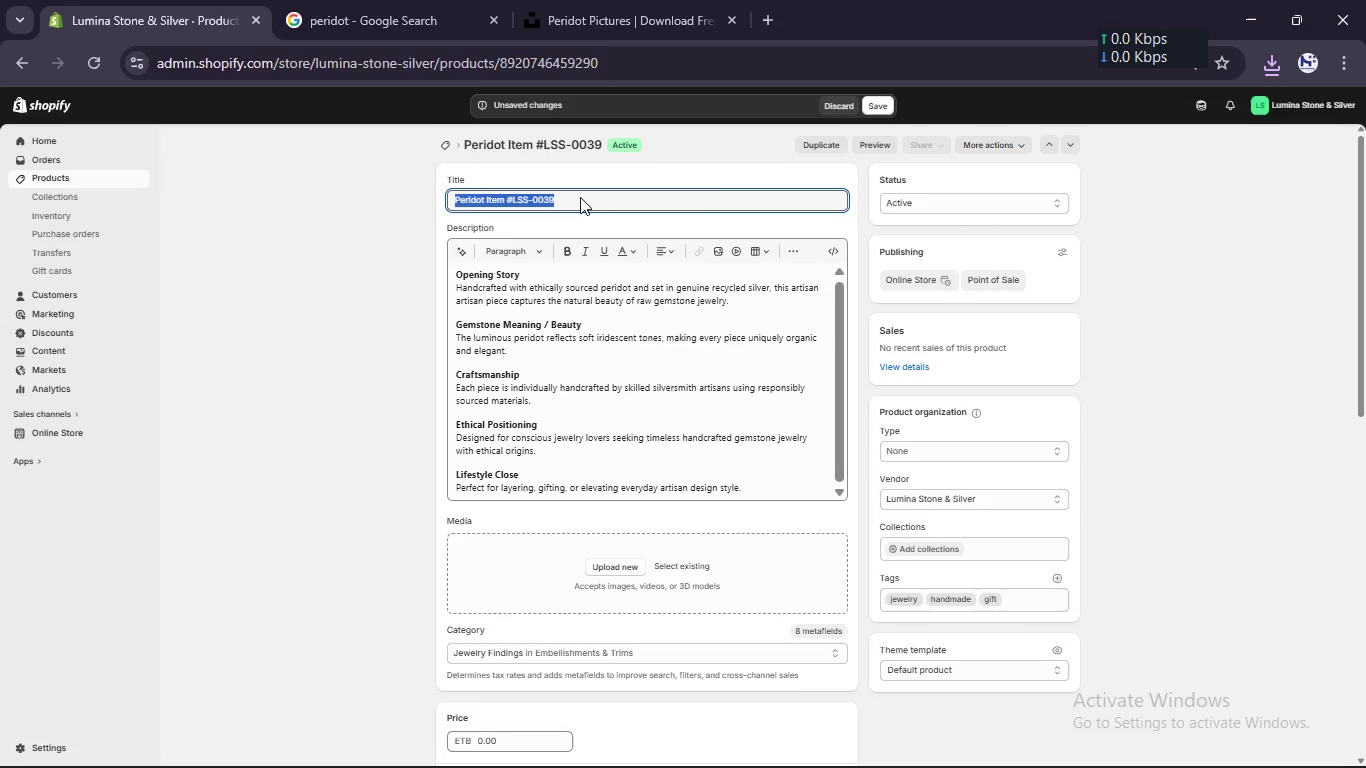 
left_click([580, 197])
 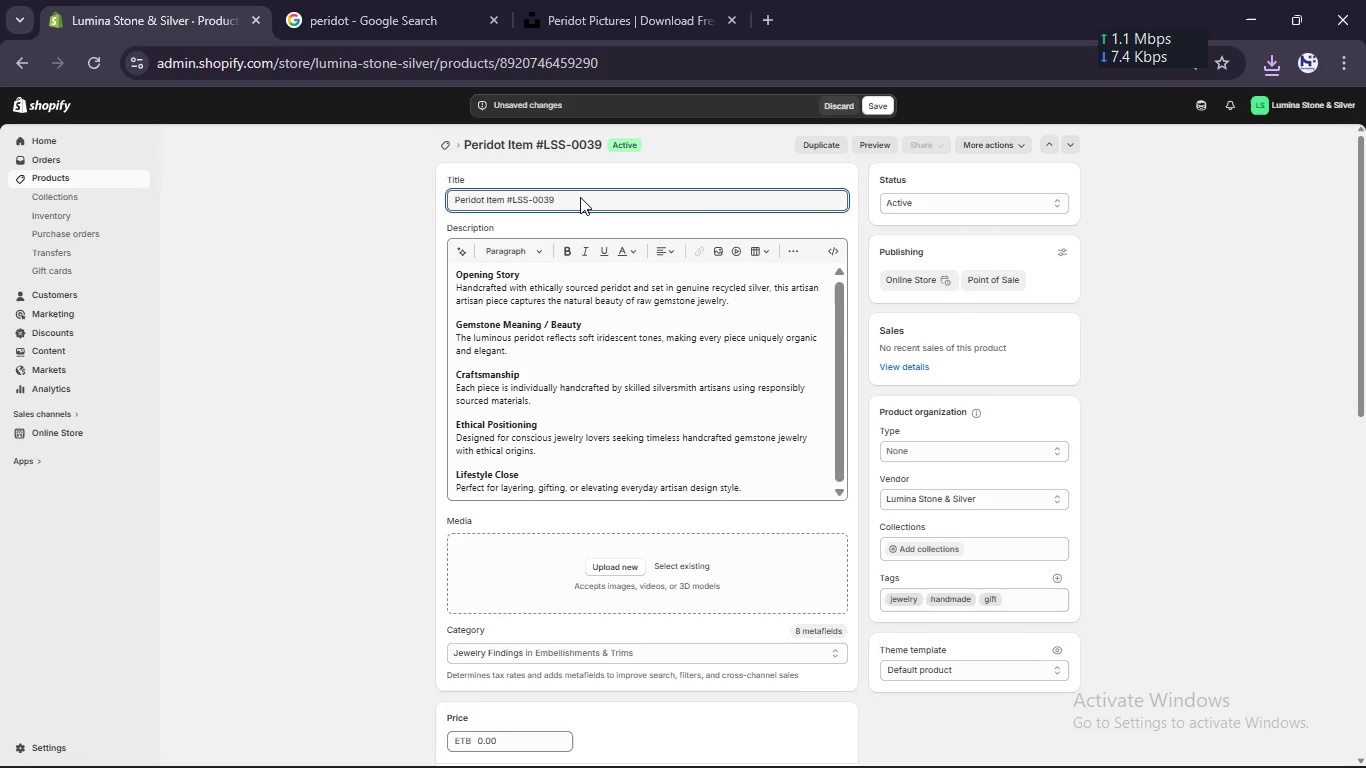 
key(Backspace)
key(Backspace)
key(Backspace)
key(Backspace)
key(Backspace)
key(Backspace)
key(Backspace)
key(Backspace)
key(Backspace)
key(Backspace)
key(Backspace)
key(Backspace)
key(Backspace)
type(Handmade )
 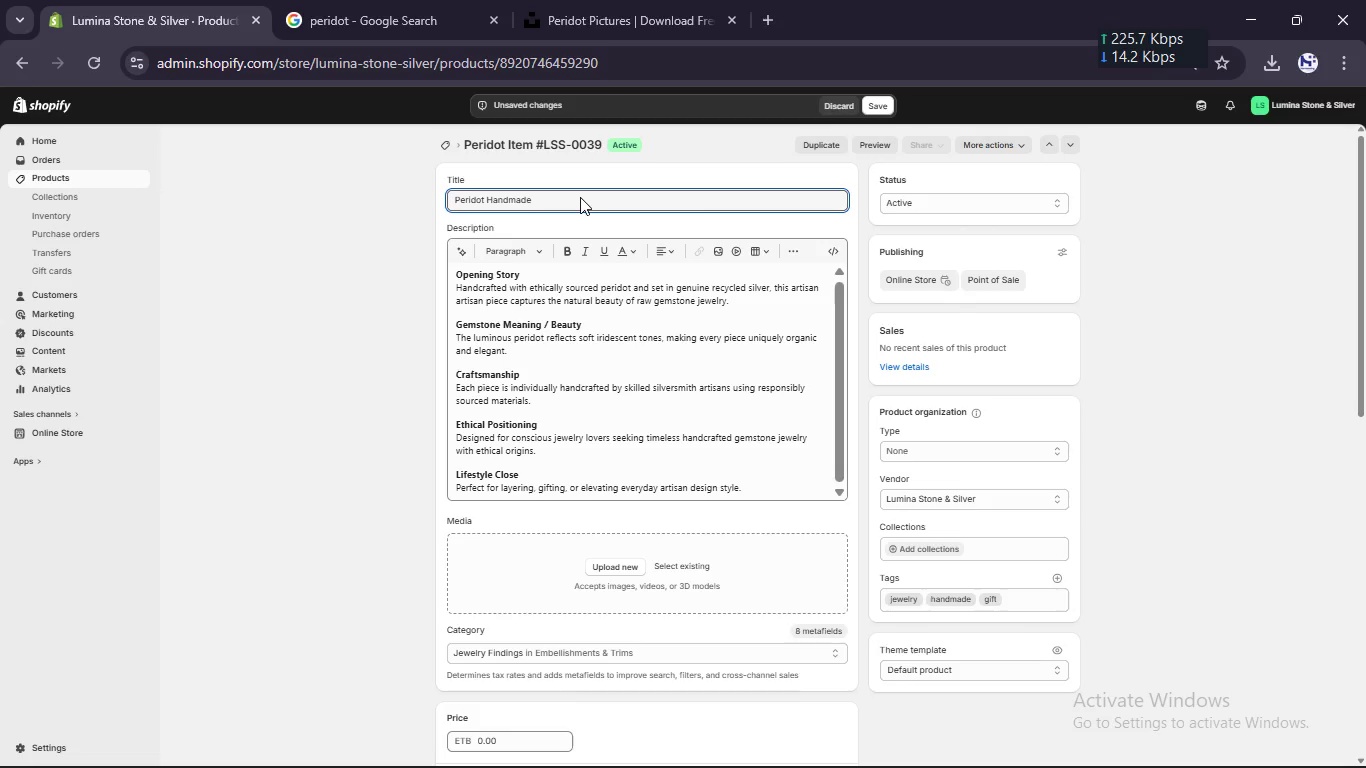 
type(Recycled Silver Artisan Piece [Break] Artisan Design)
 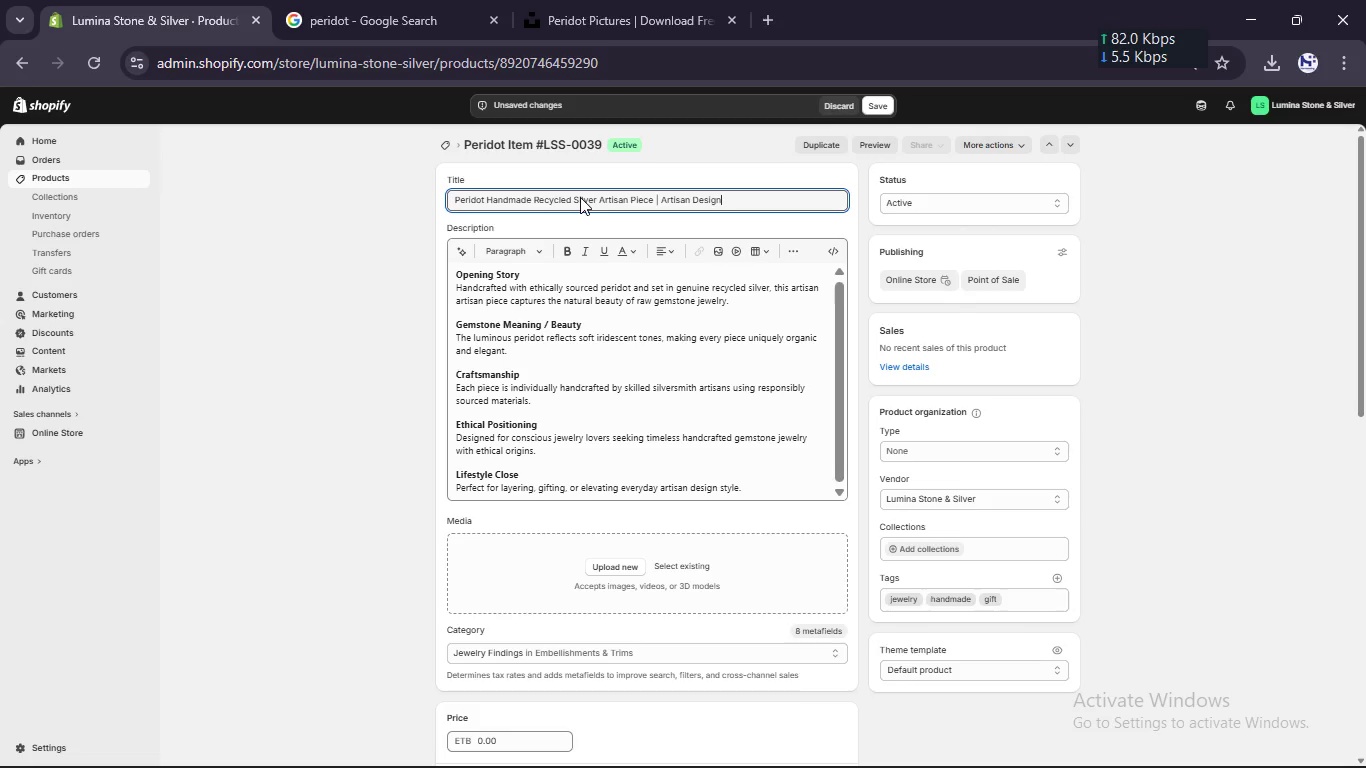 
left_click([576, 390])
 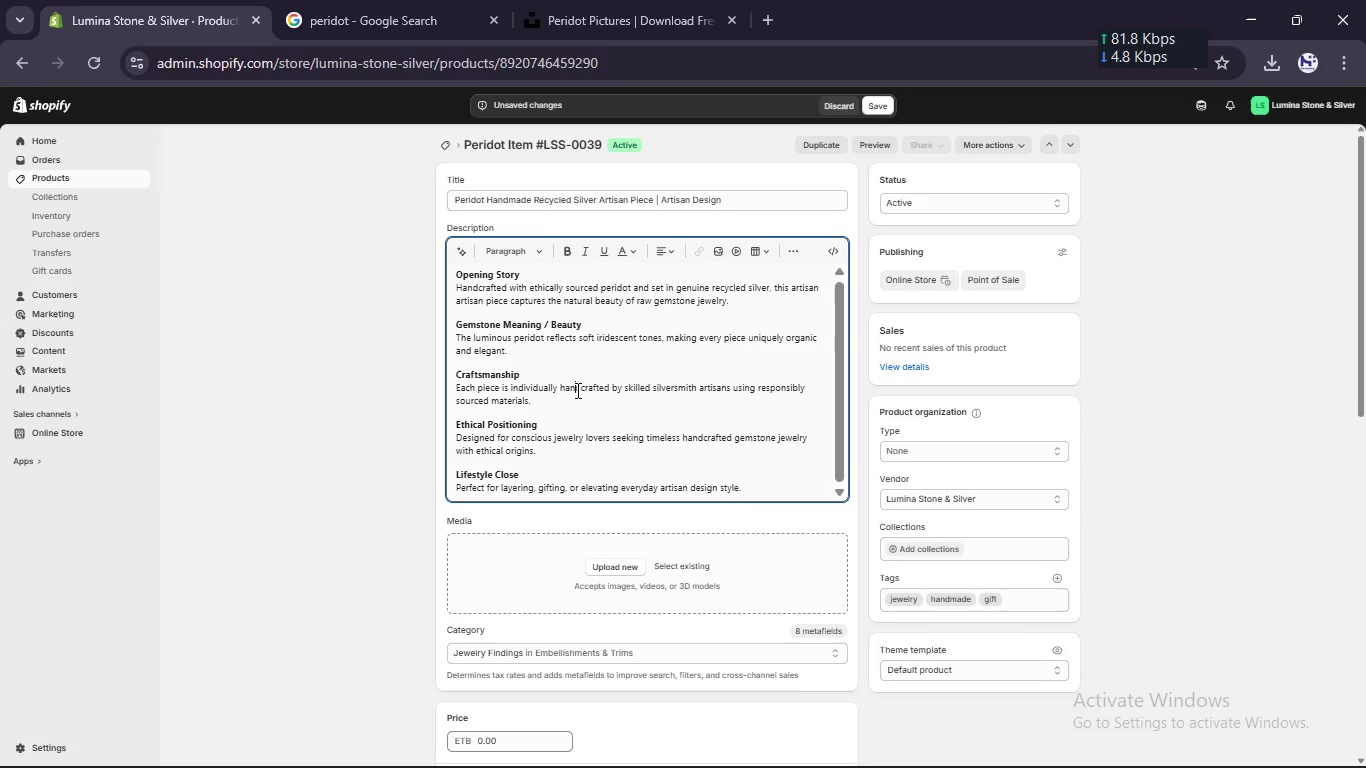 
scroll: coordinate [576, 390], scroll_direction: none, amount: 0.0
 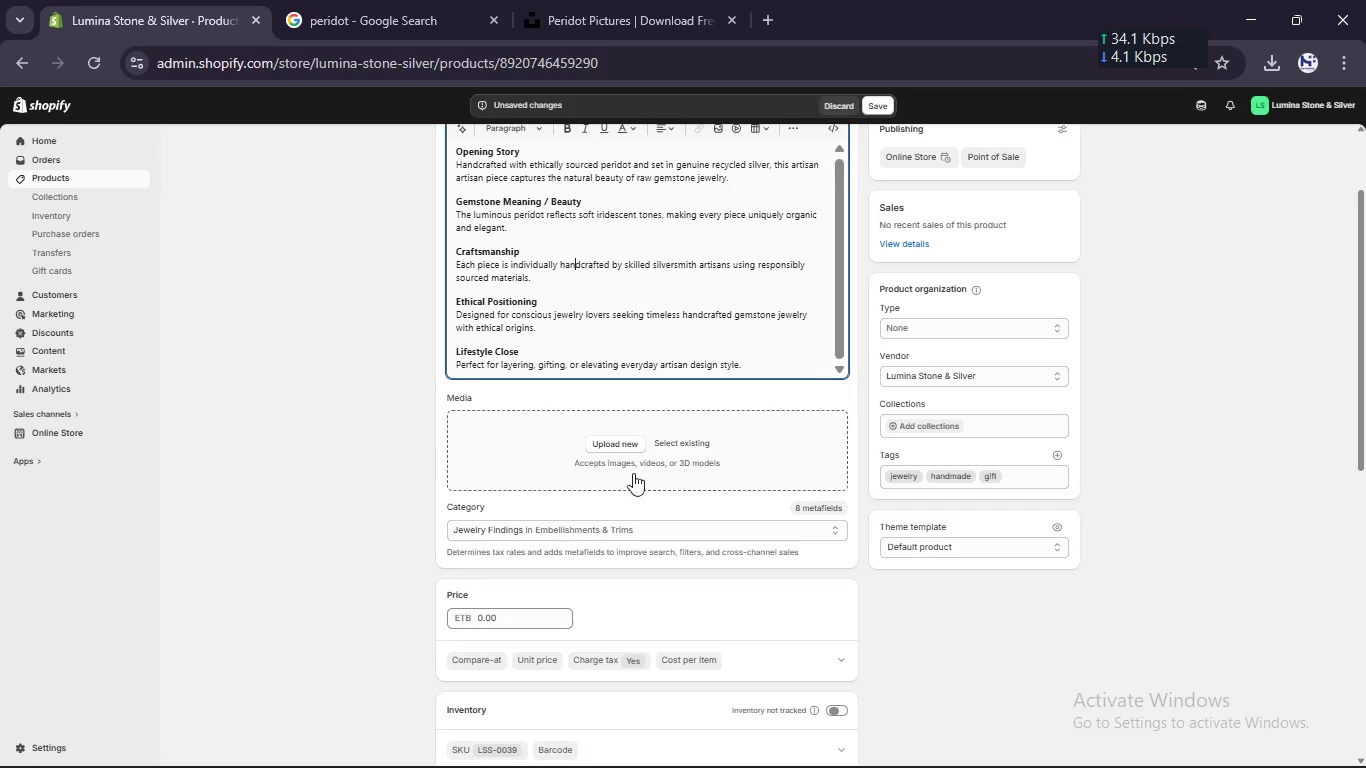 
scroll: coordinate [806, 491], scroll_direction: down, amount: 2.0
 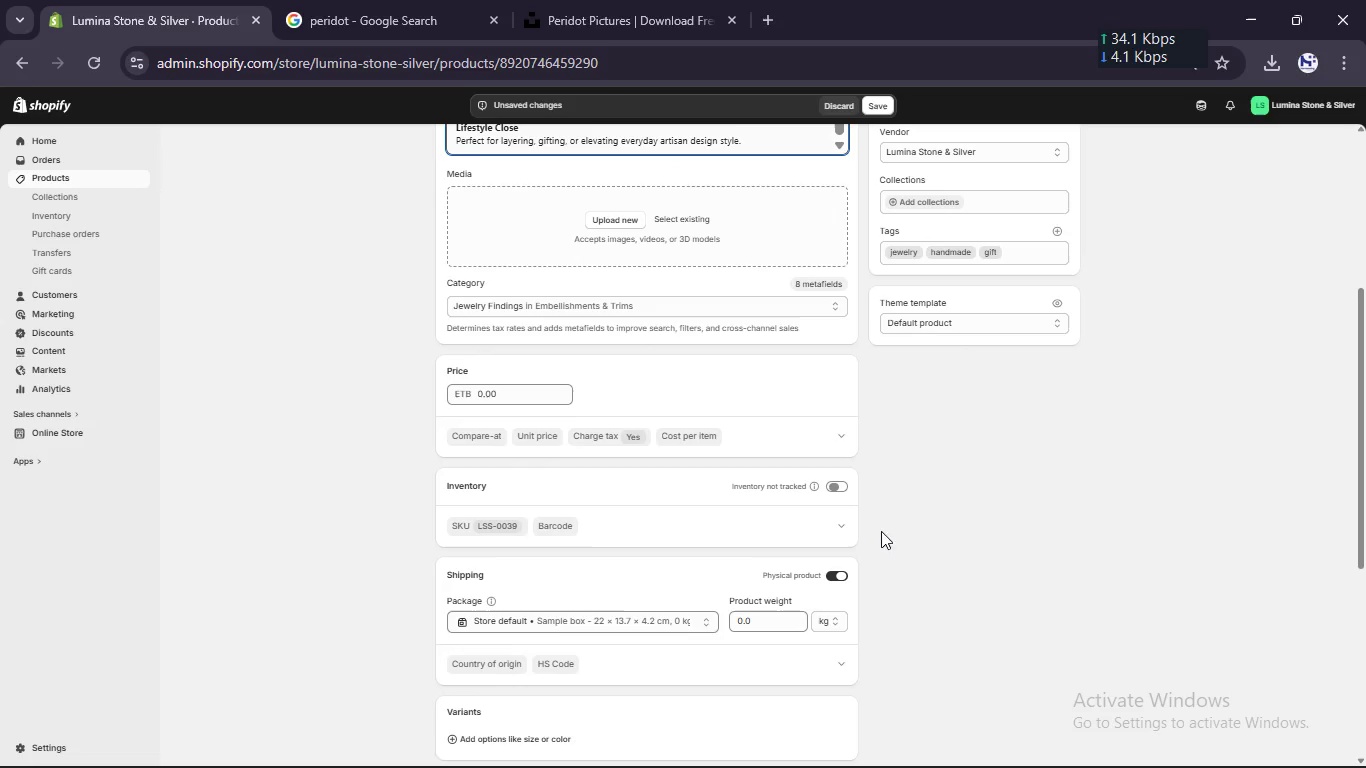 
left_click([885, 538])
 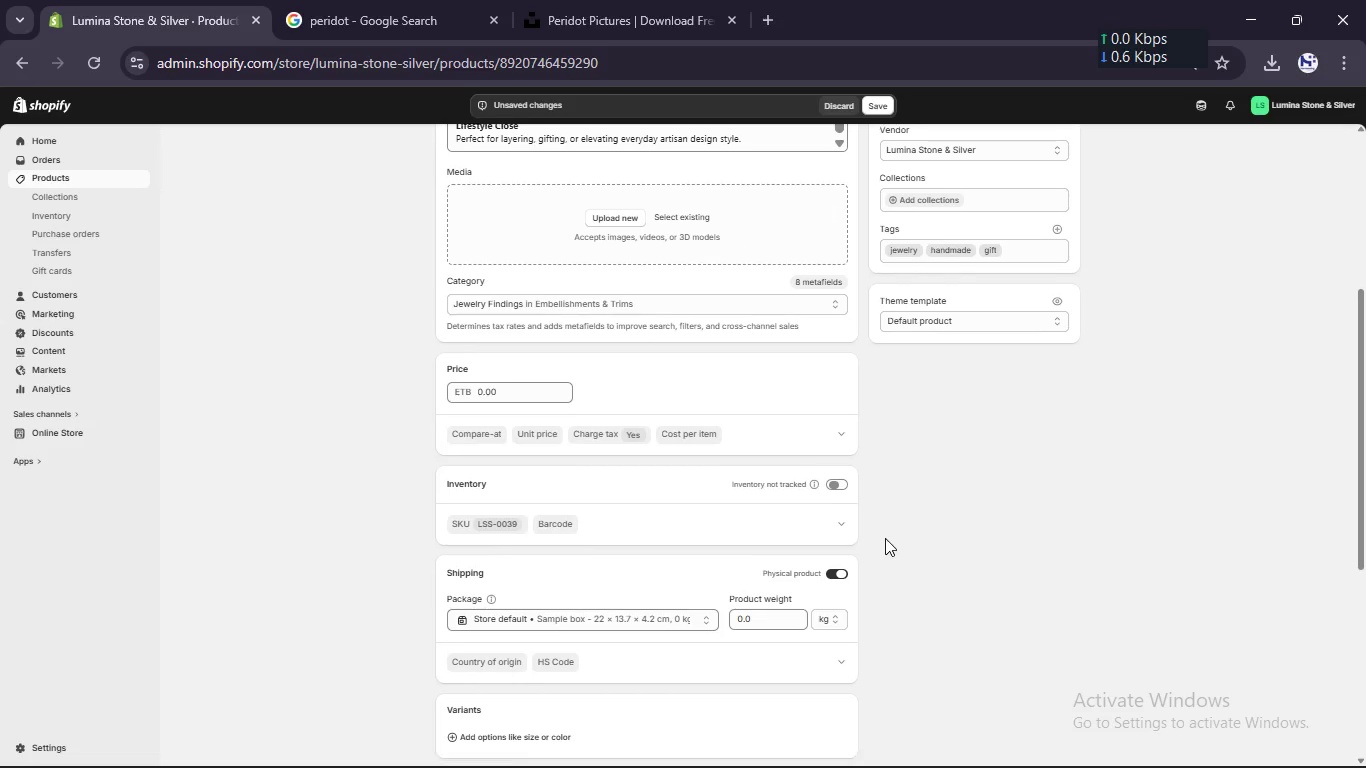 
scroll: coordinate [885, 538], scroll_direction: down, amount: 4.0
 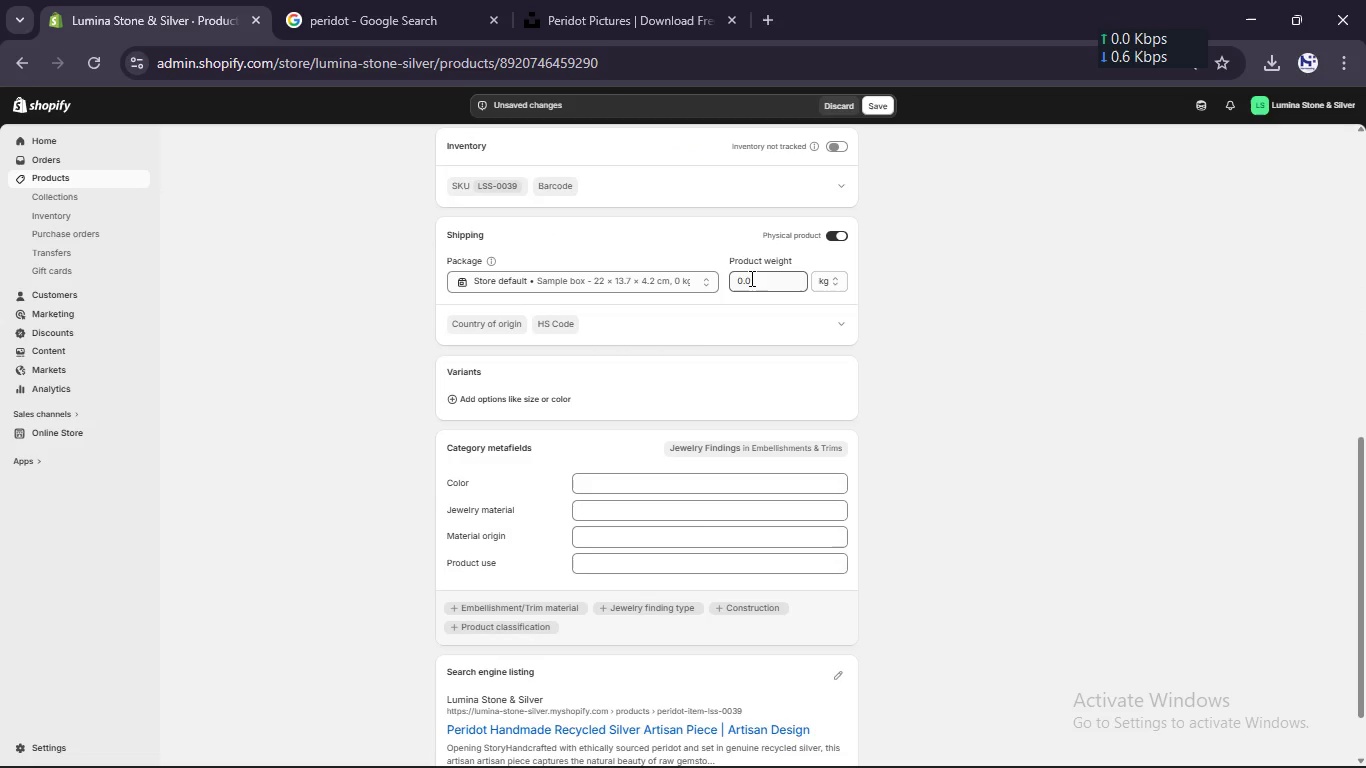 
left_click([755, 289])
 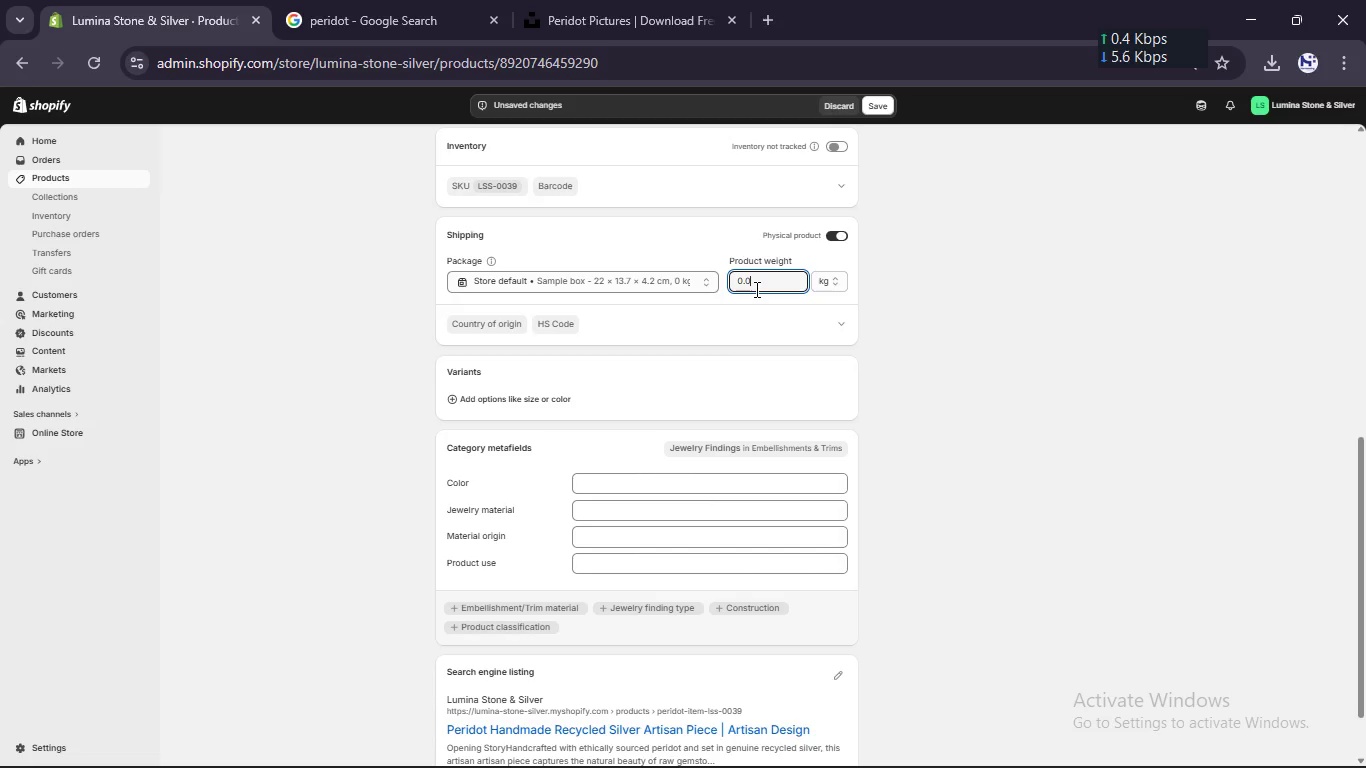 
wait(5.78)
 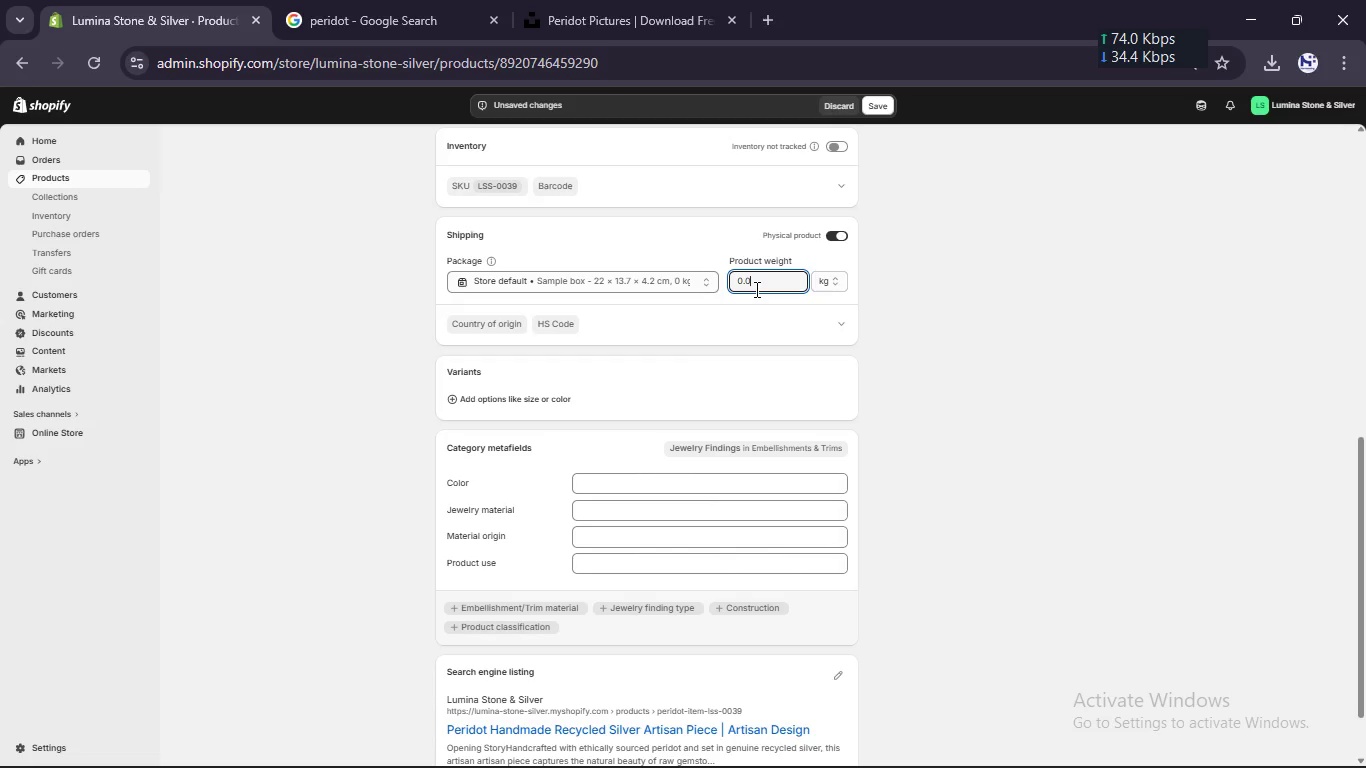 
key(Numpad5)
 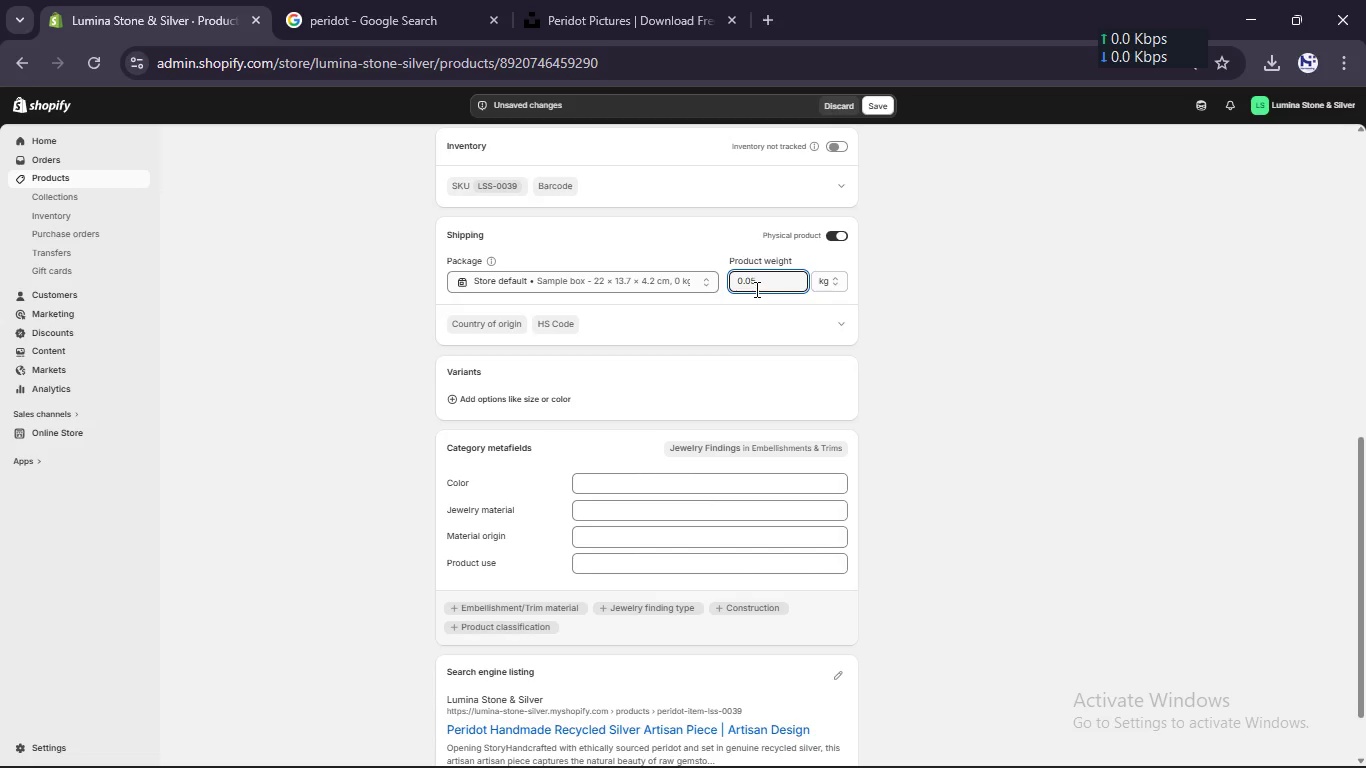 
scroll: coordinate [755, 289], scroll_direction: up, amount: 2.0
 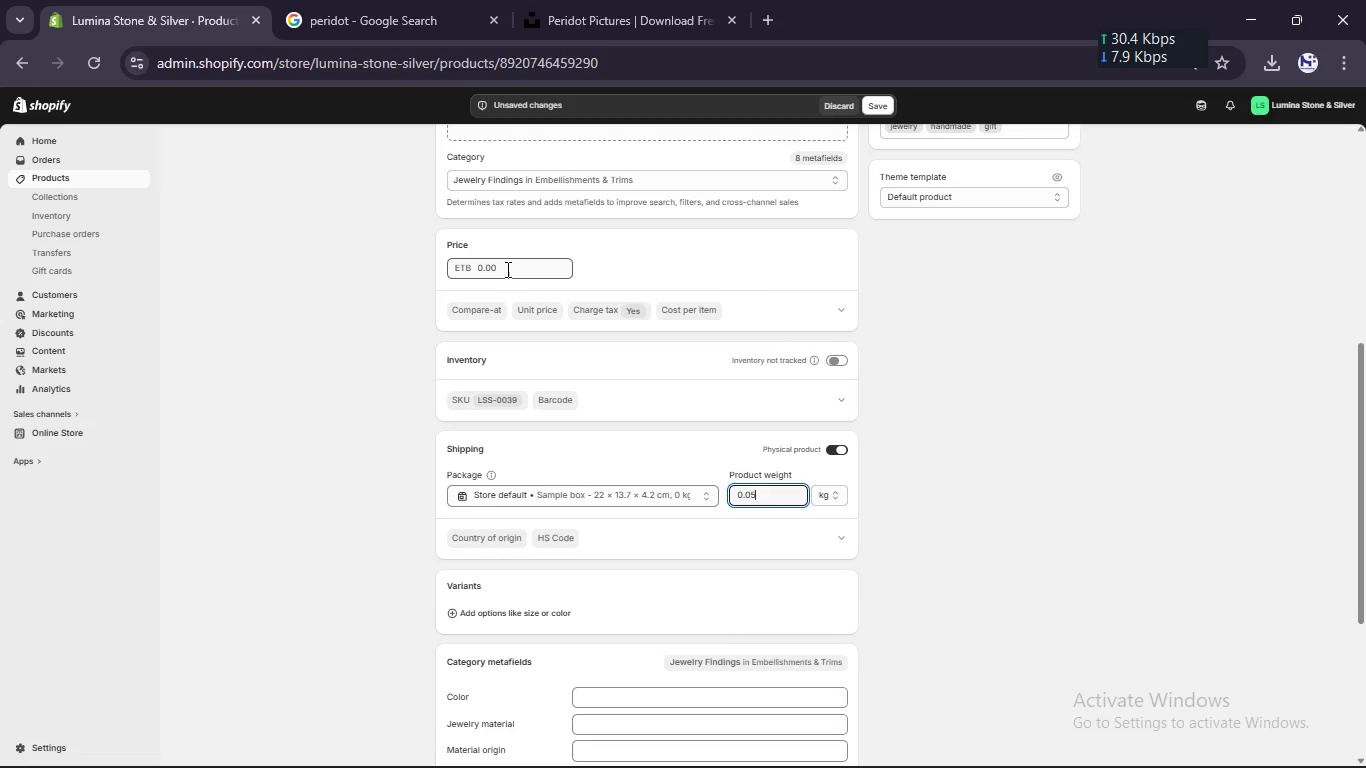 
left_click([506, 270])
 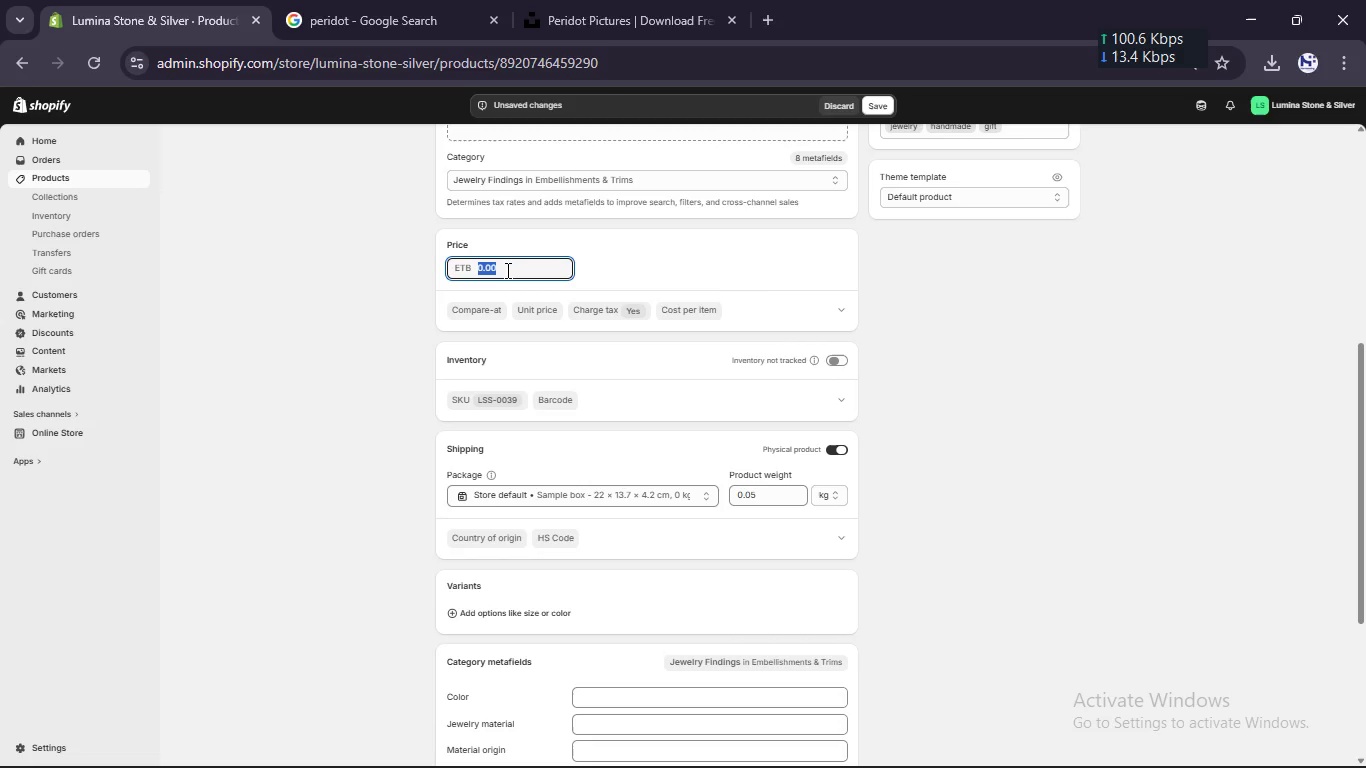 
double_click([506, 270])
 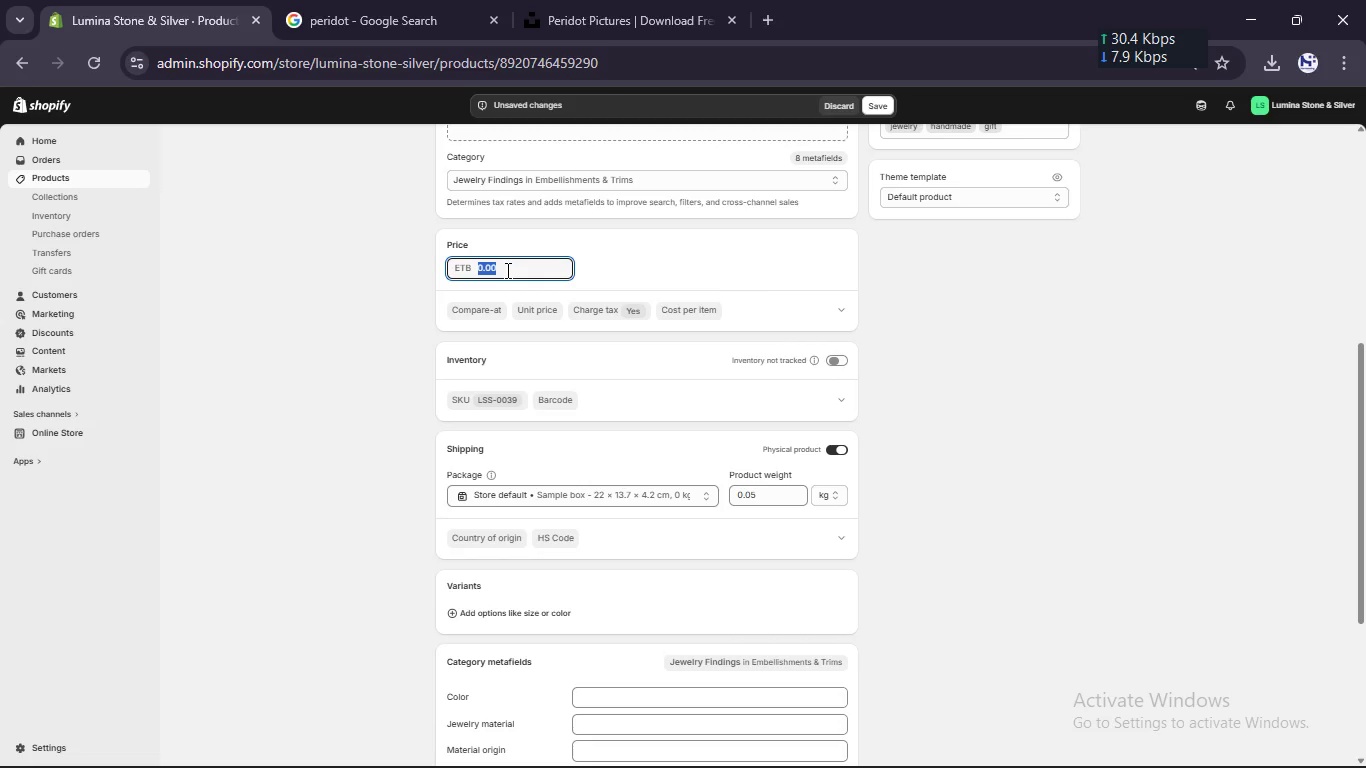 
key(Numpad9)
 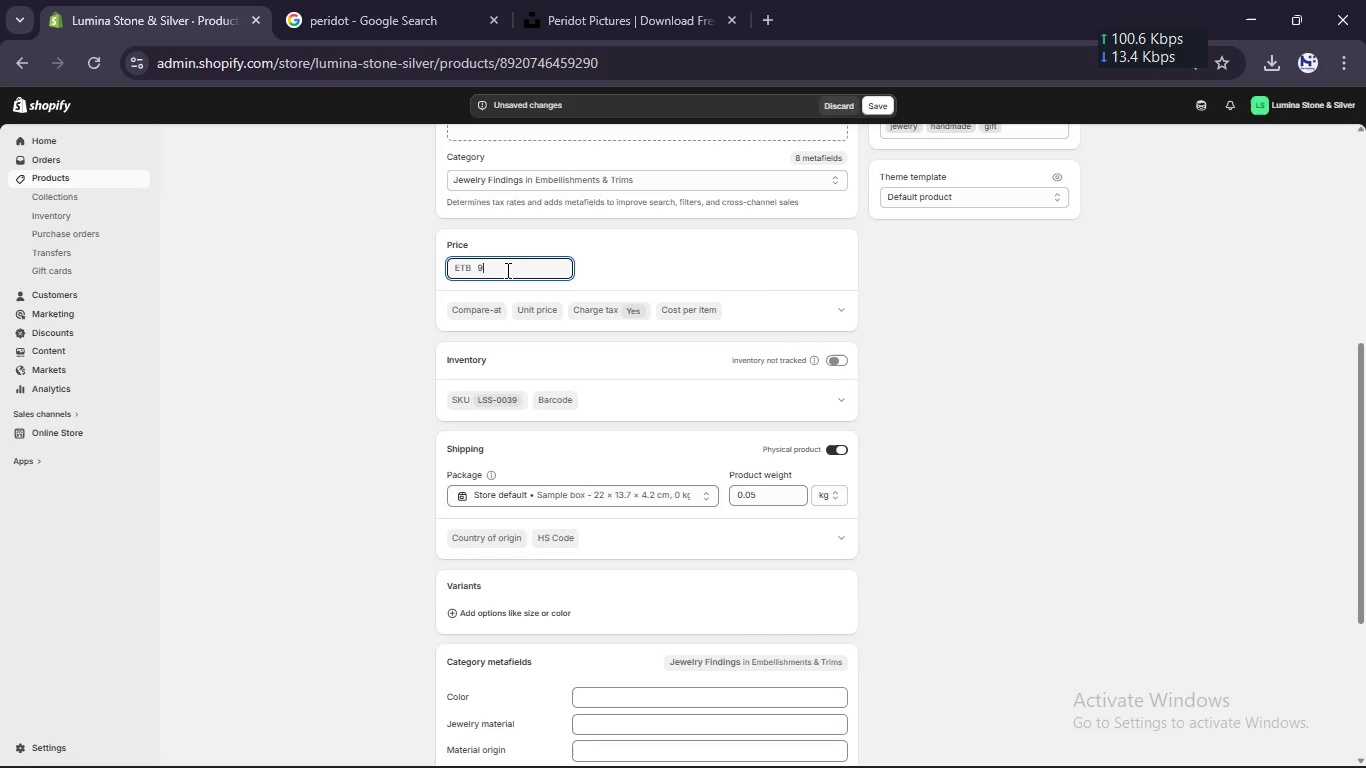 
key(Numpad9)
 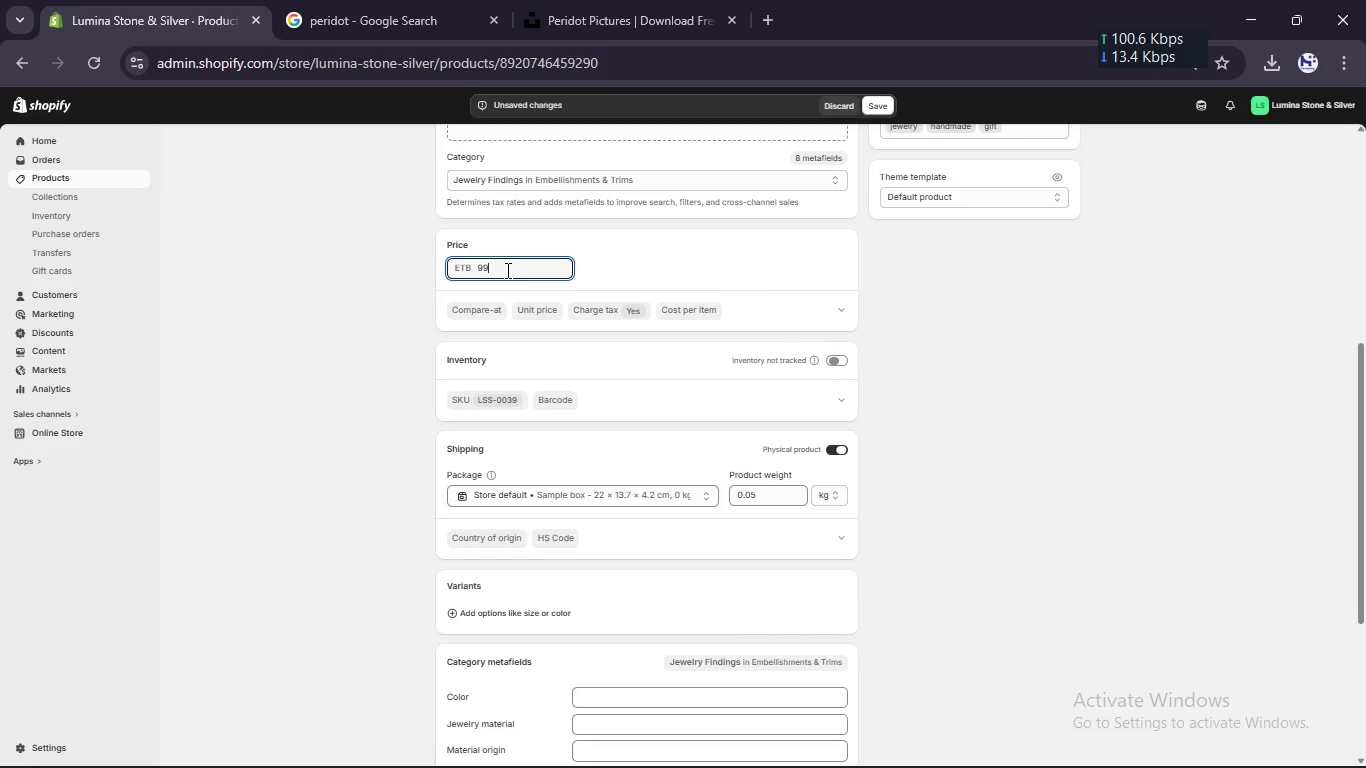 
key(NumpadDecimal)
 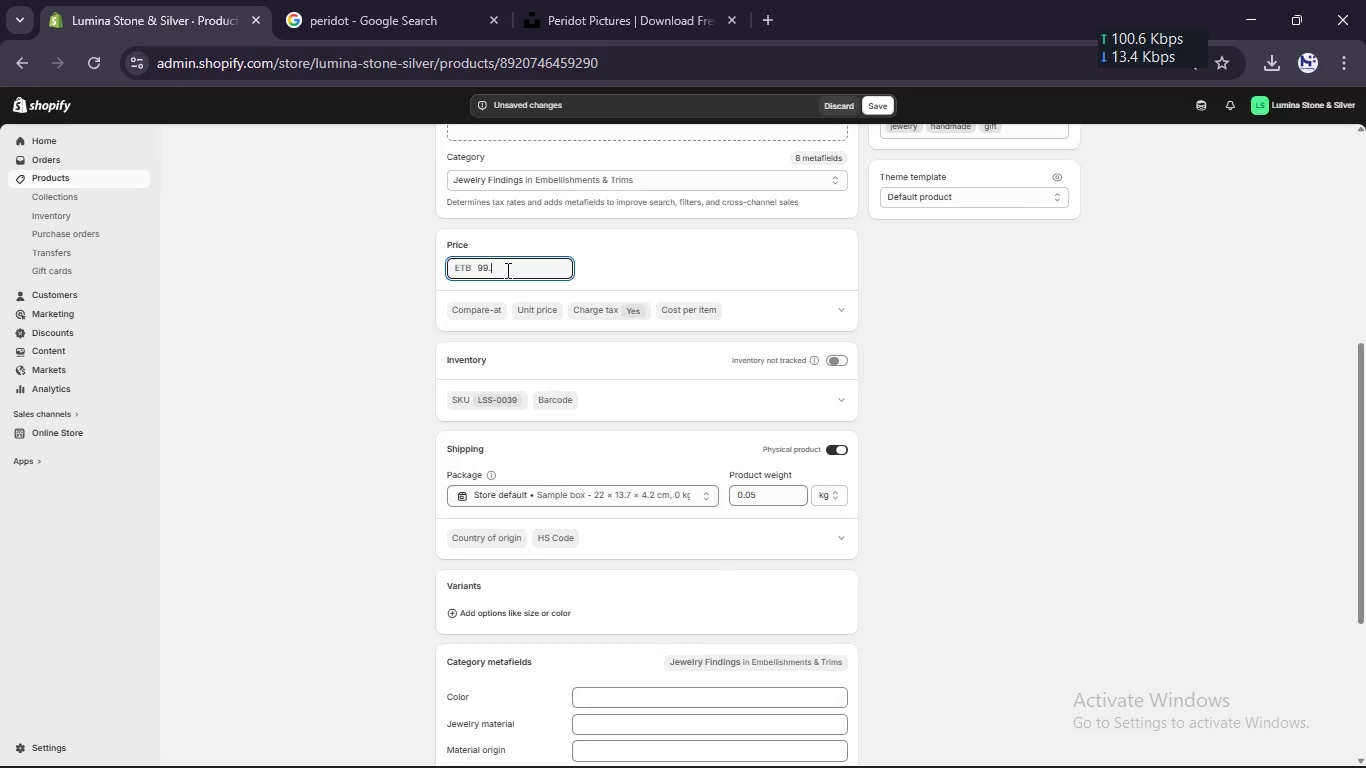 
key(Numpad9)
 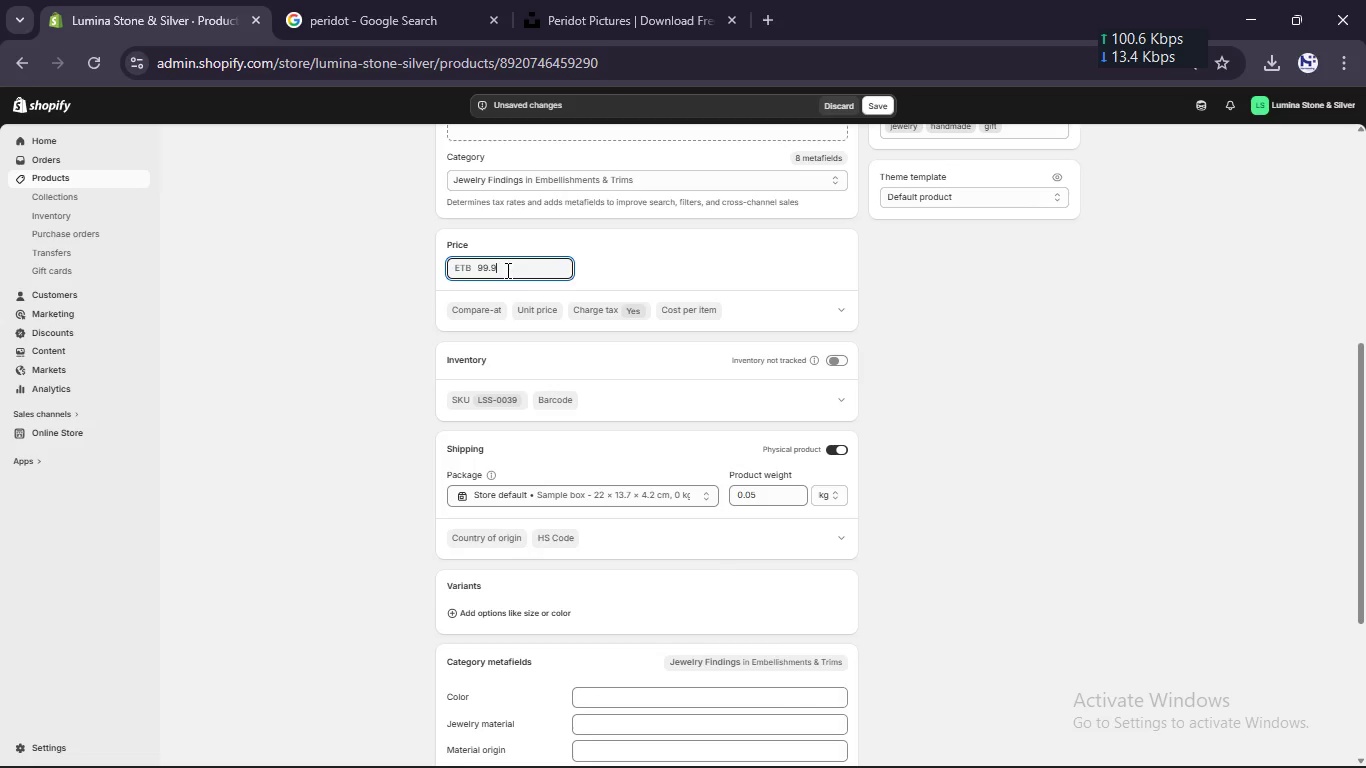 
key(Numpad9)
 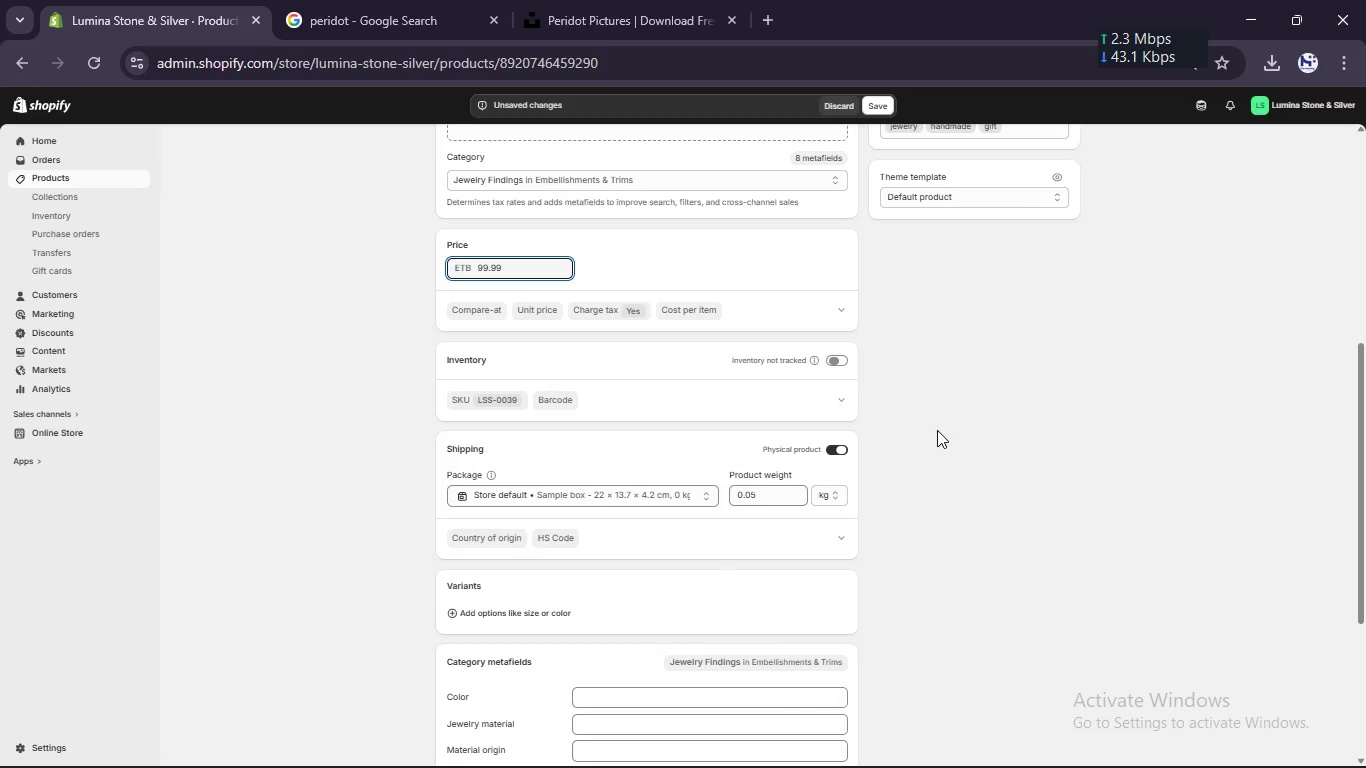 
left_click([940, 435])
 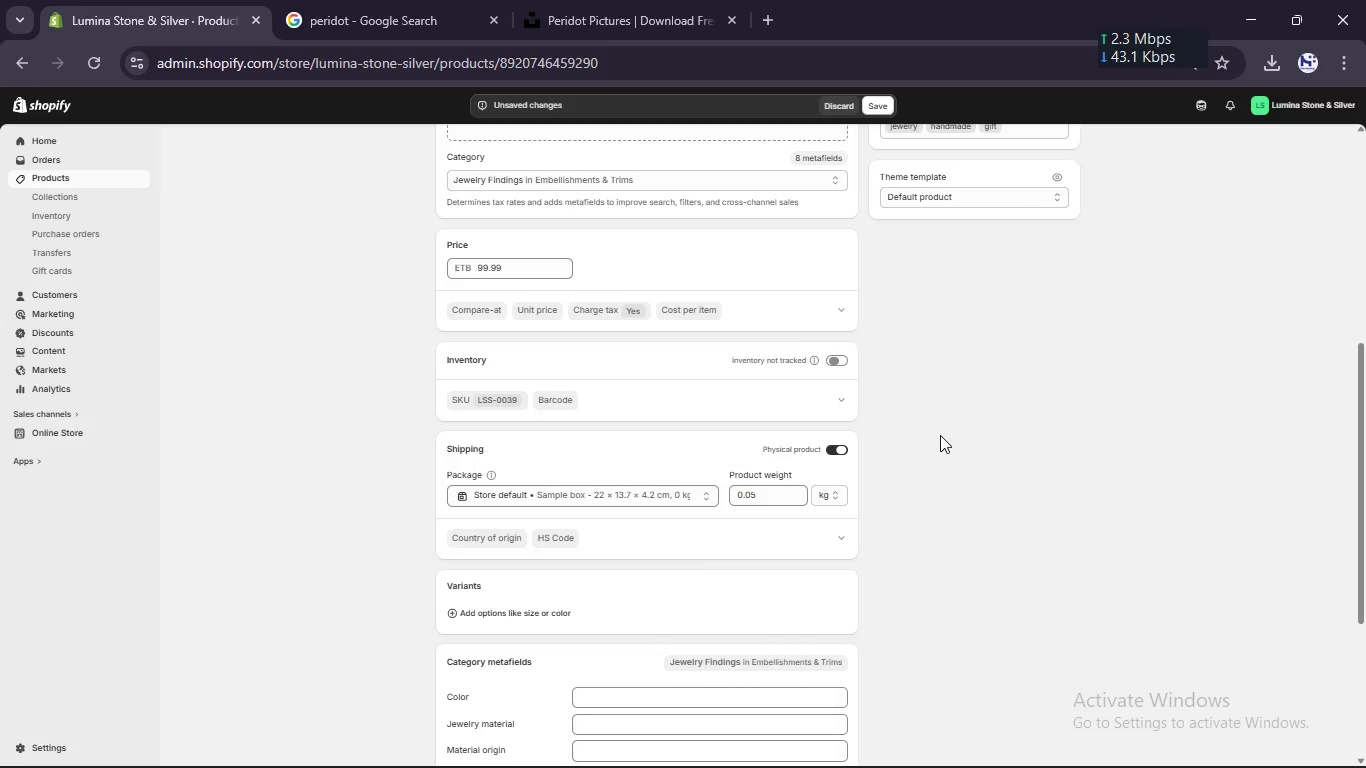 
scroll: coordinate [940, 435], scroll_direction: down, amount: 9.0
 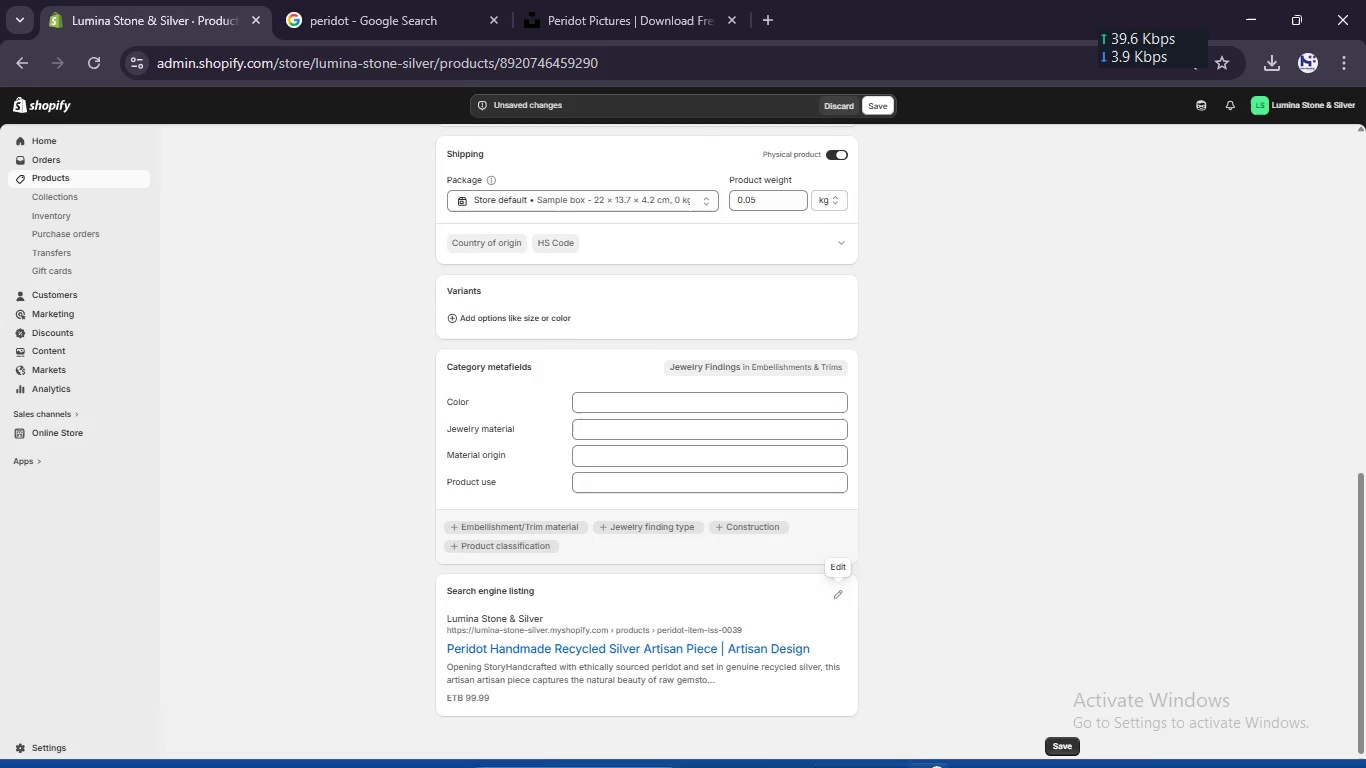 
left_click([880, 746])